 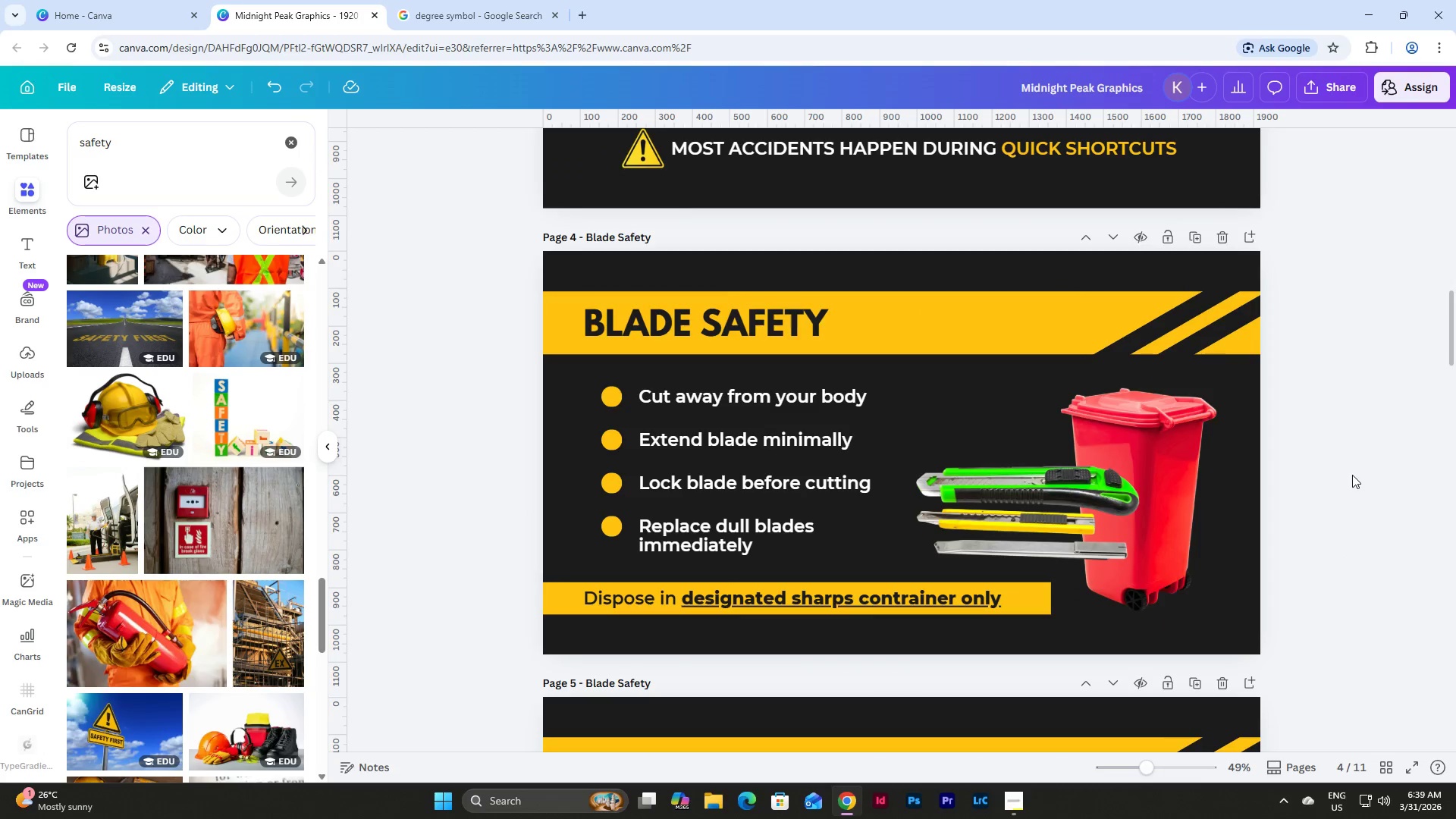 
left_click([1389, 764])
 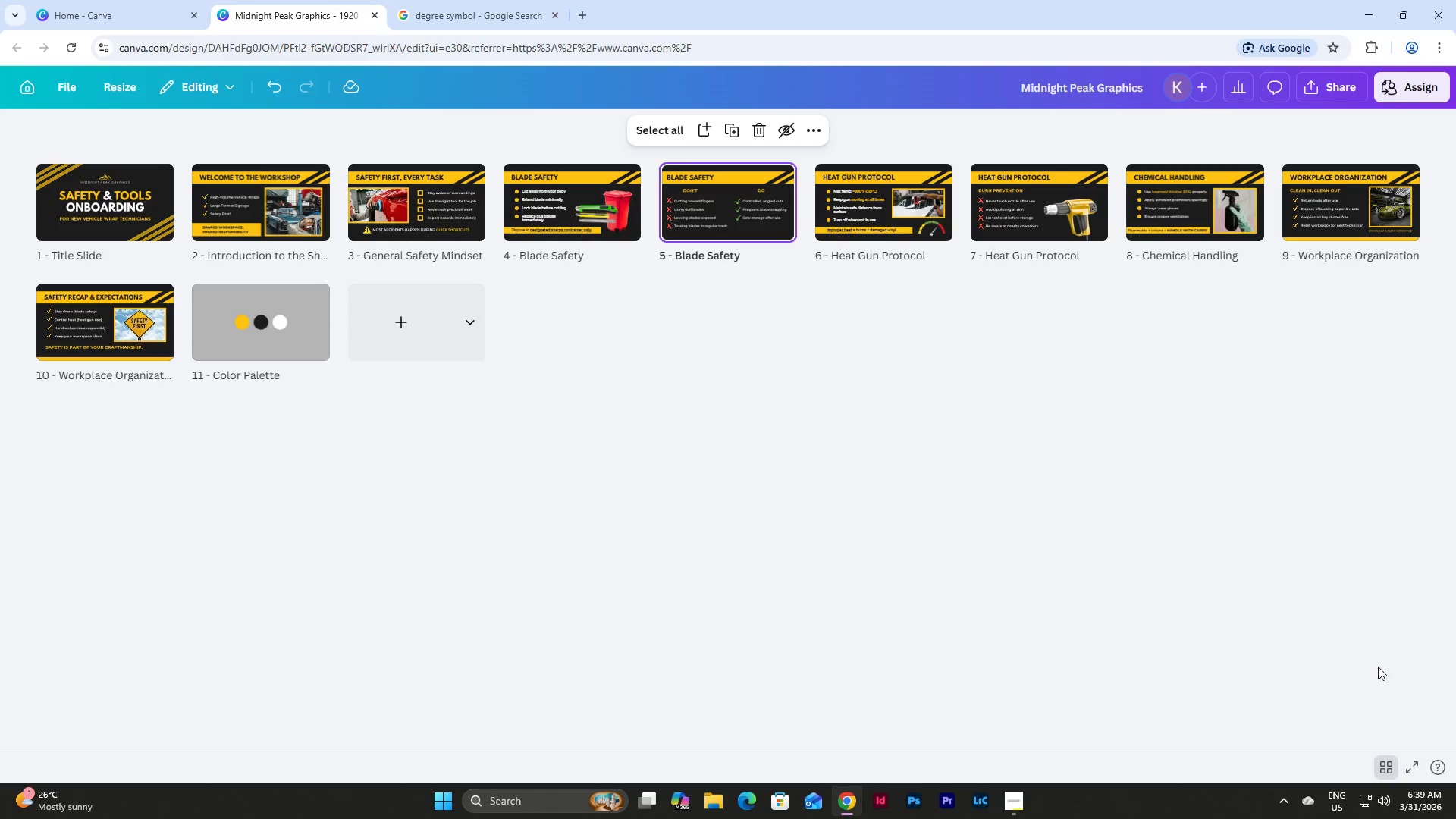 
left_click([1410, 764])
 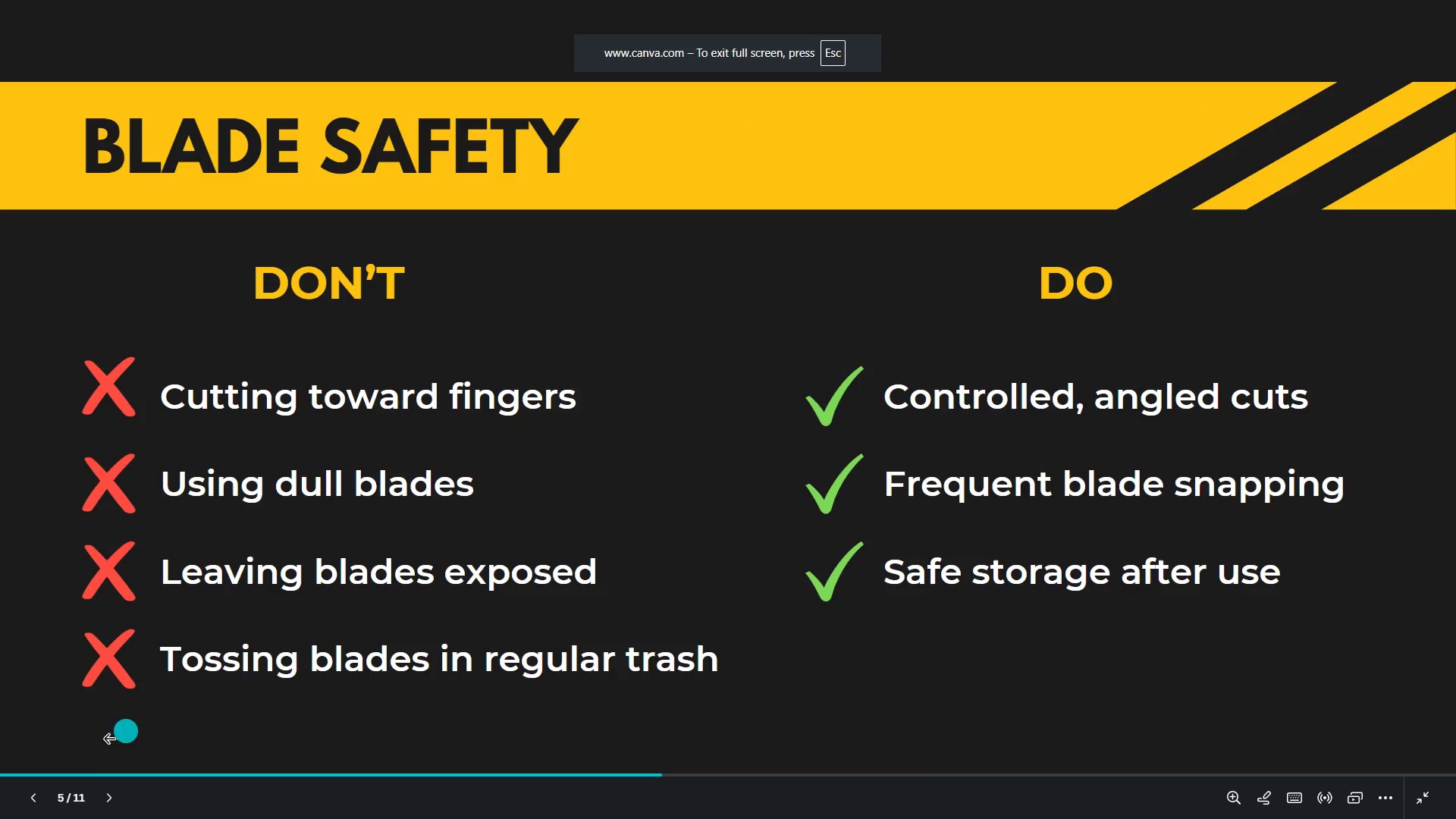 
left_click([28, 796])
 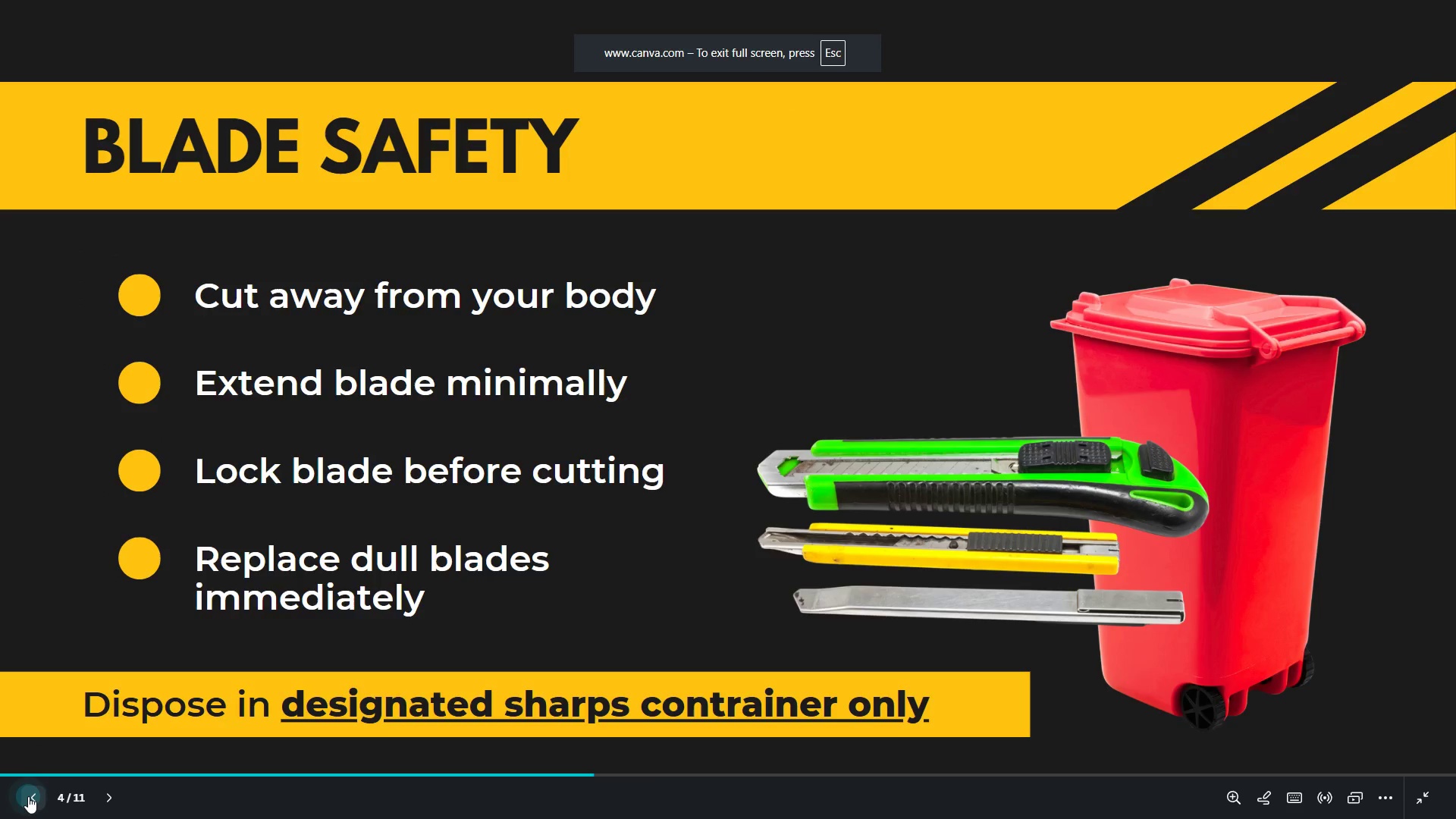 
left_click([28, 796])
 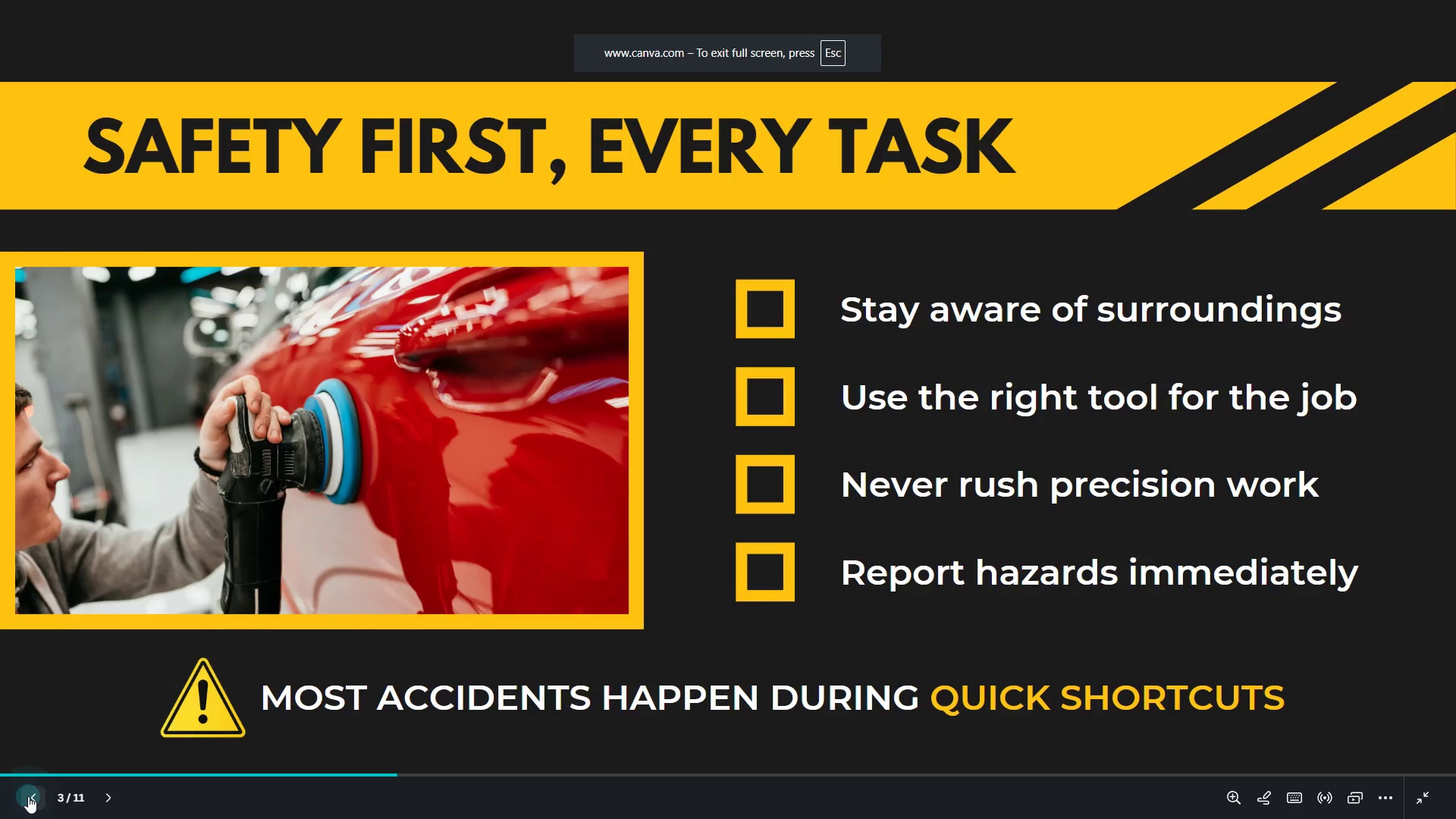 
left_click([28, 796])
 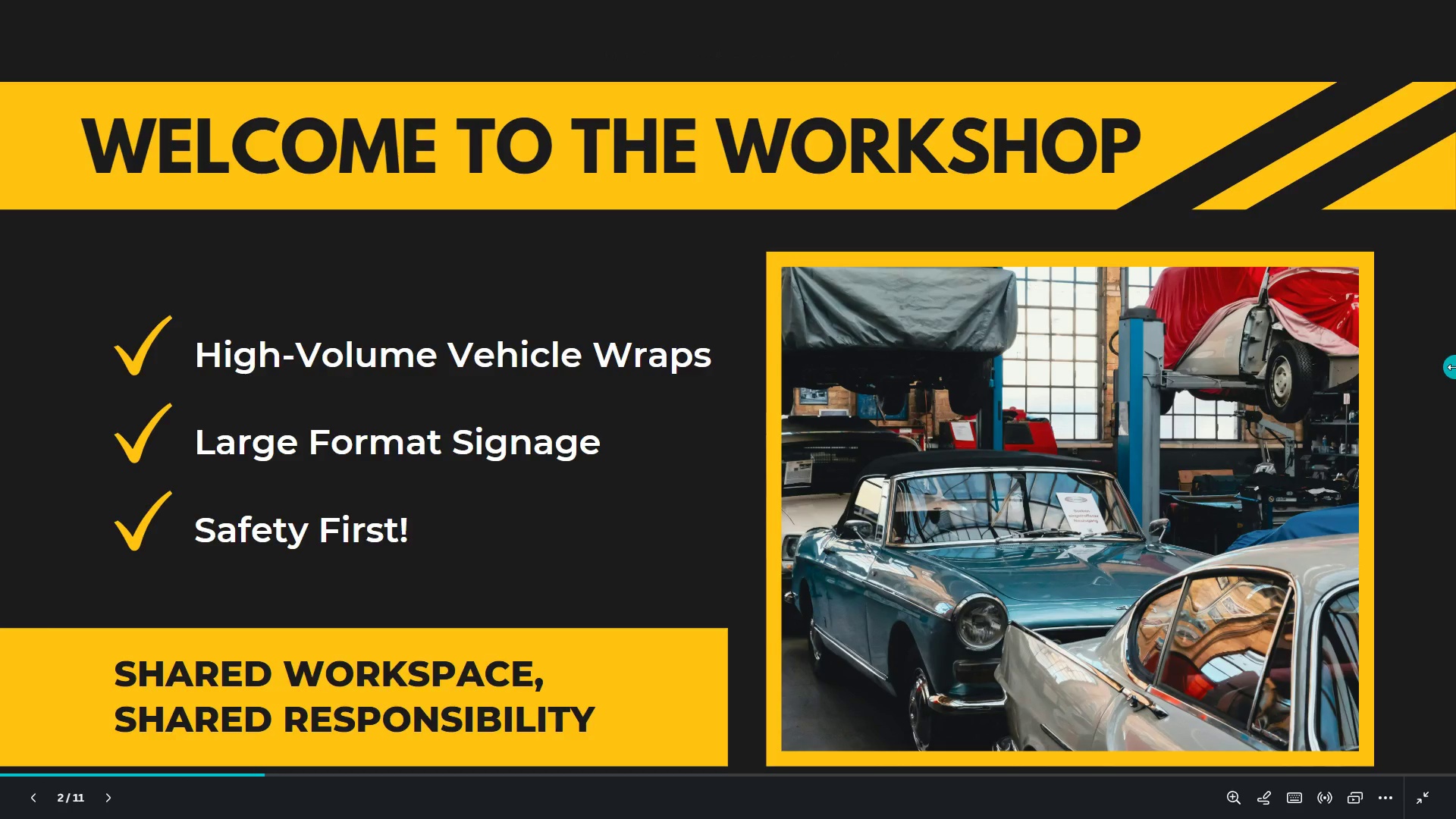 
key(ArrowLeft)
 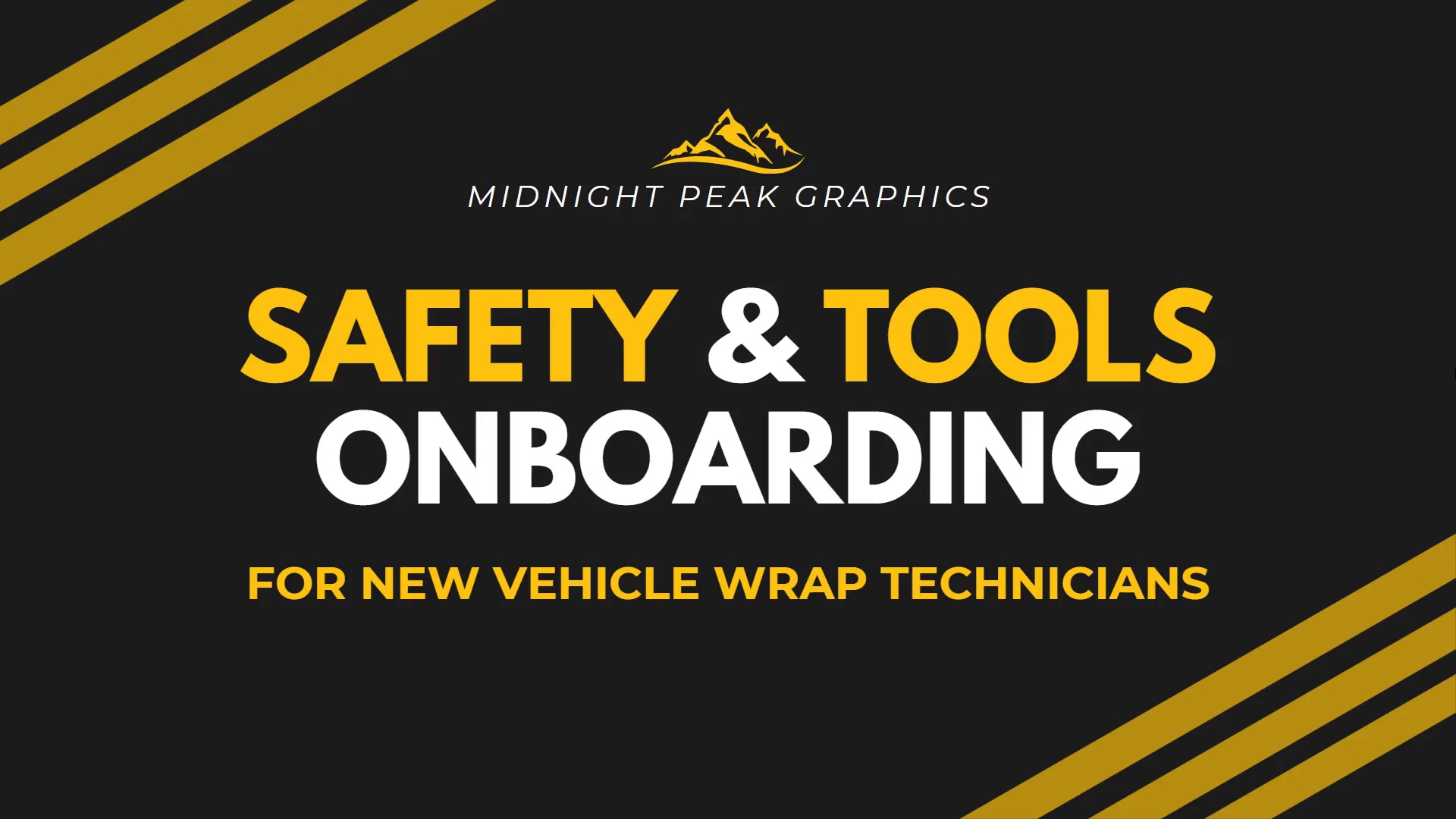 
key(ArrowRight)
 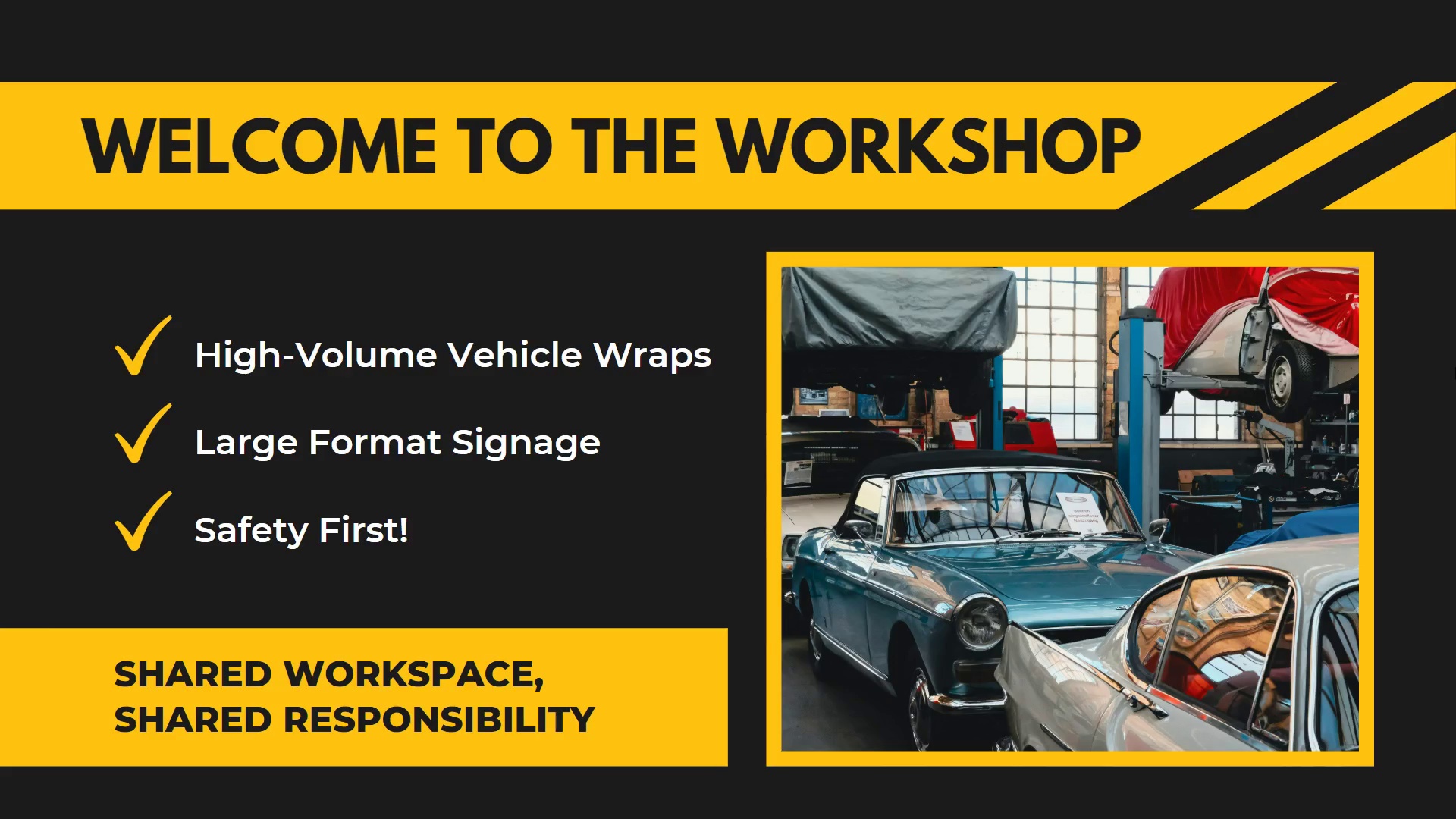 
key(ArrowLeft)
 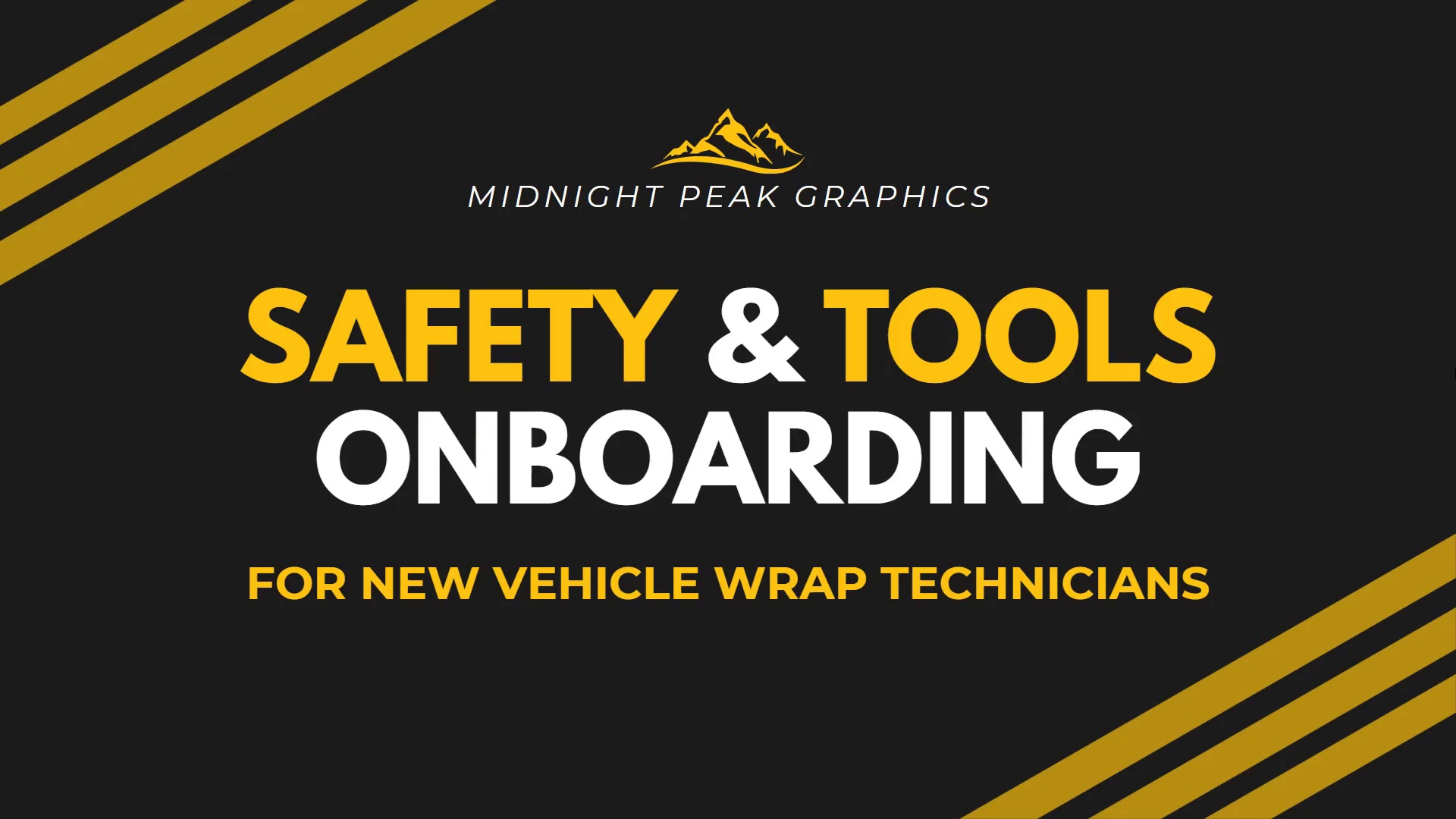 
wait(8.56)
 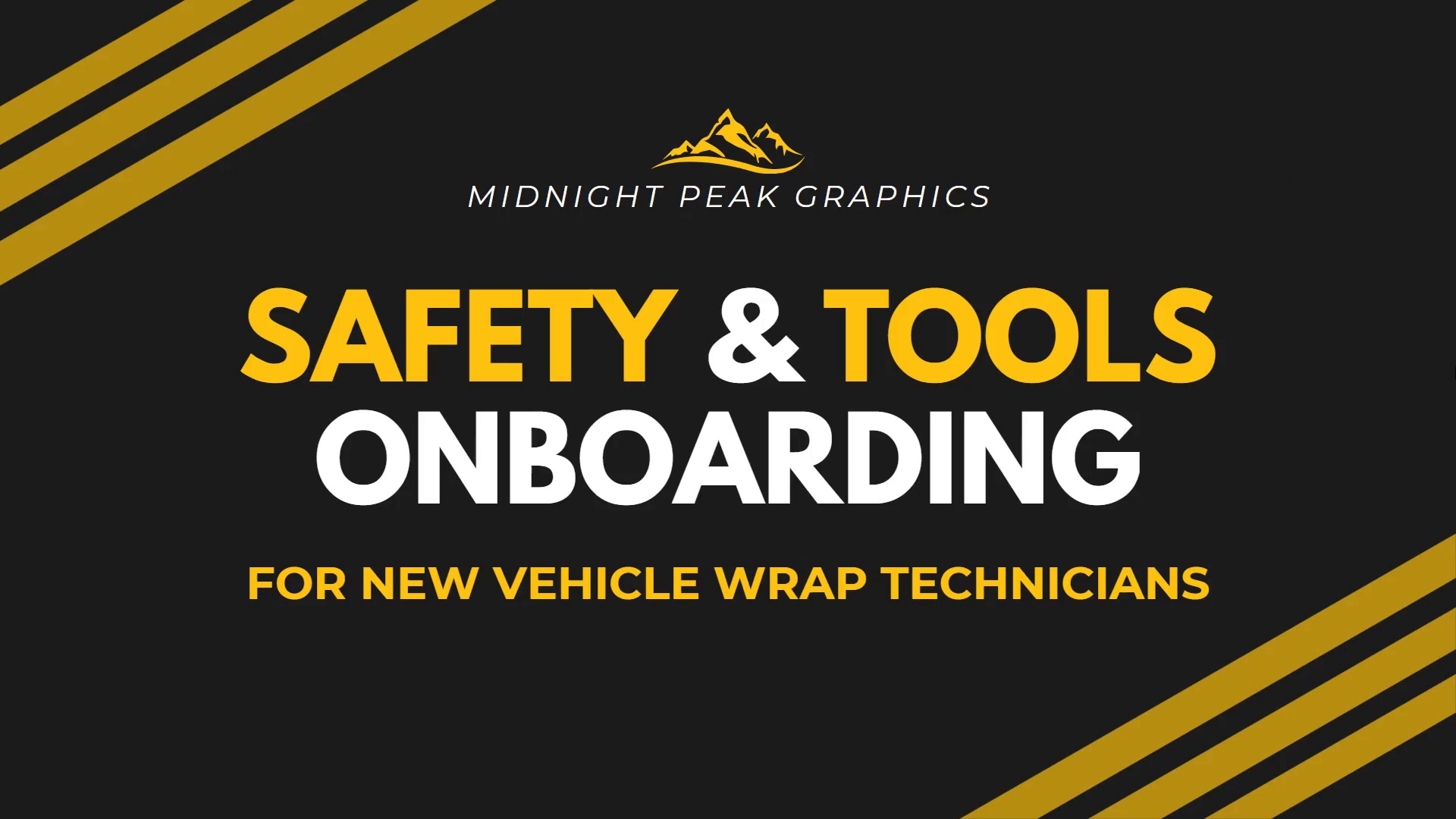 
key(ArrowRight)
 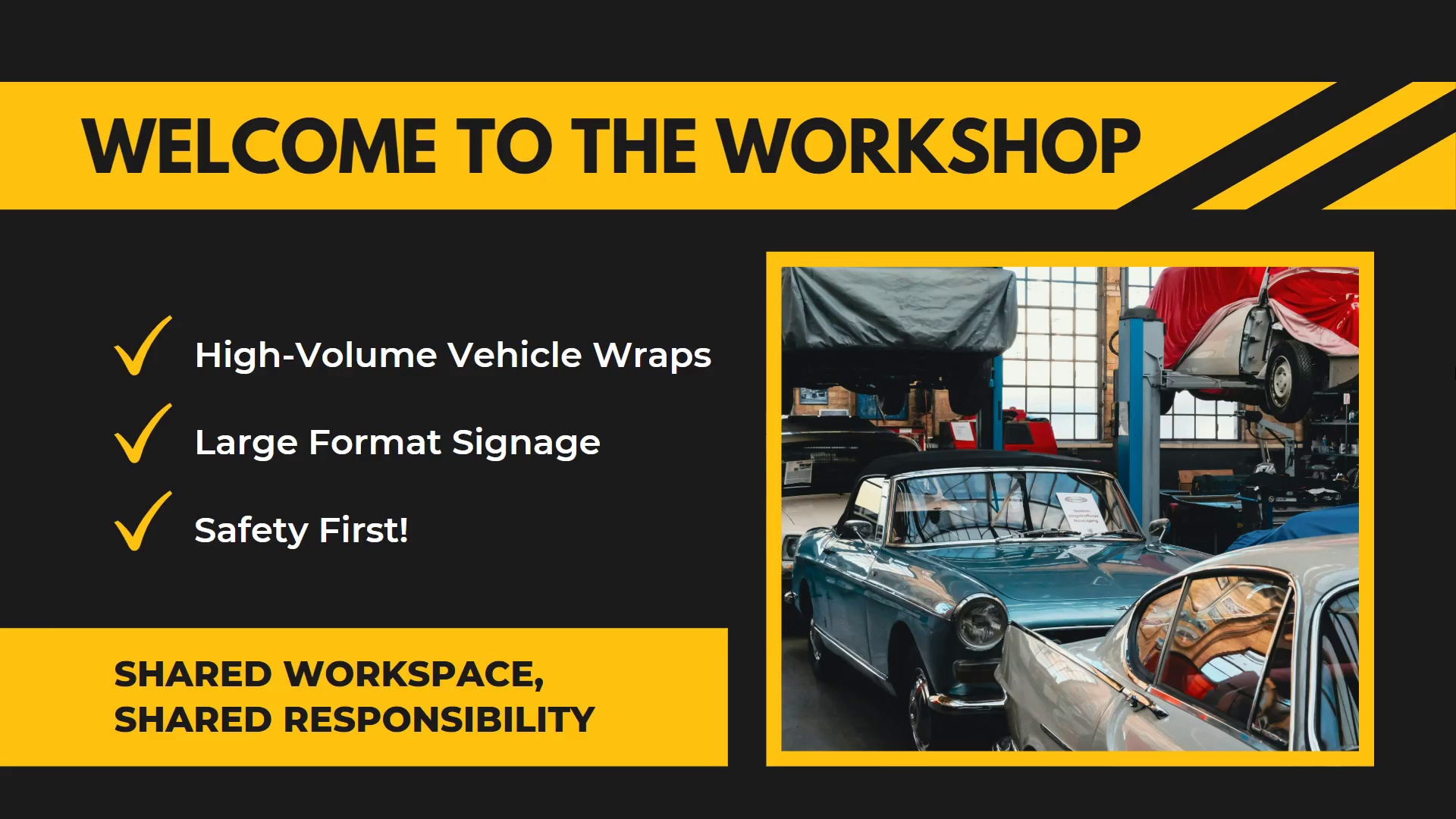 
wait(7.34)
 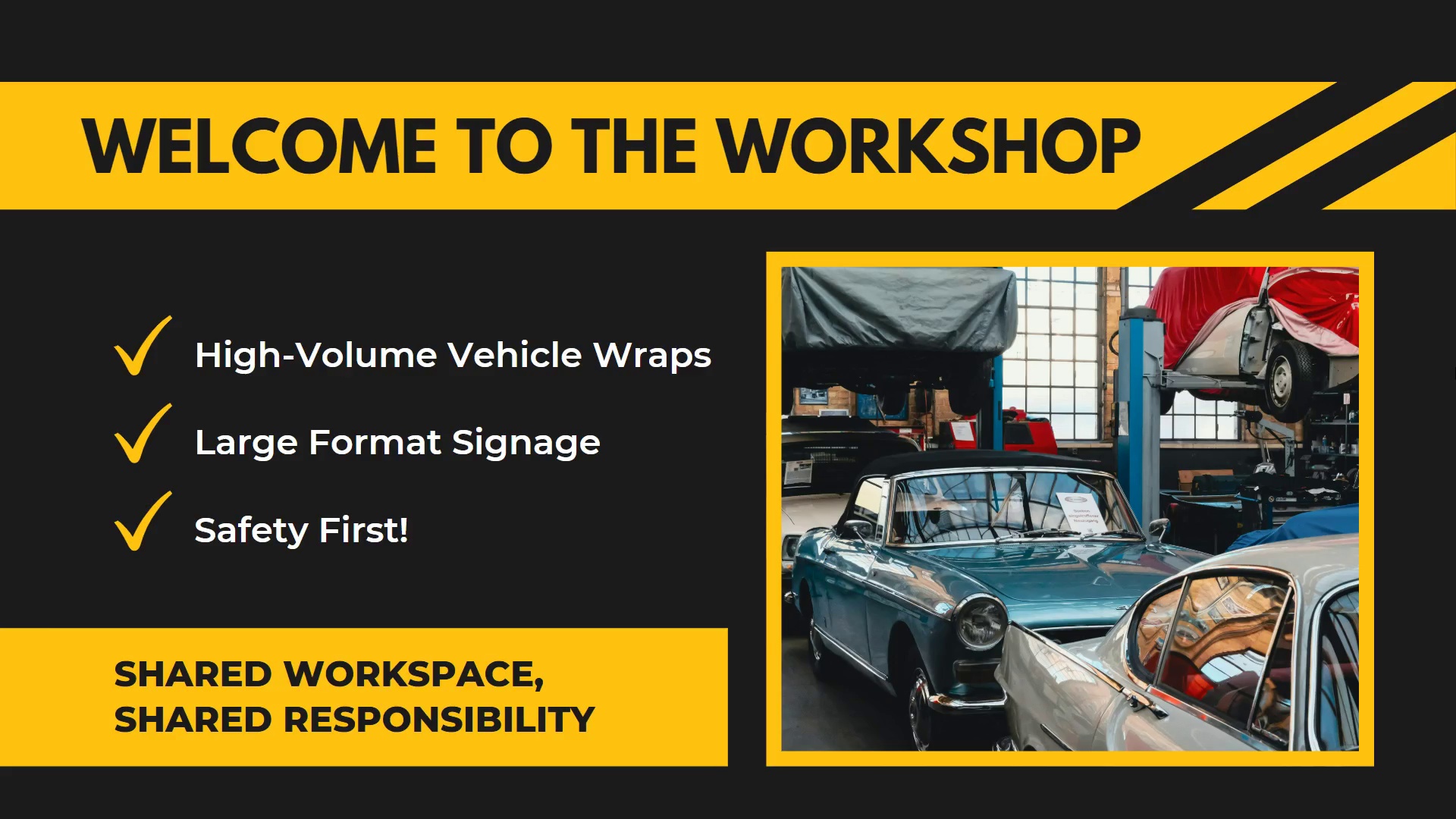 
key(ArrowRight)
 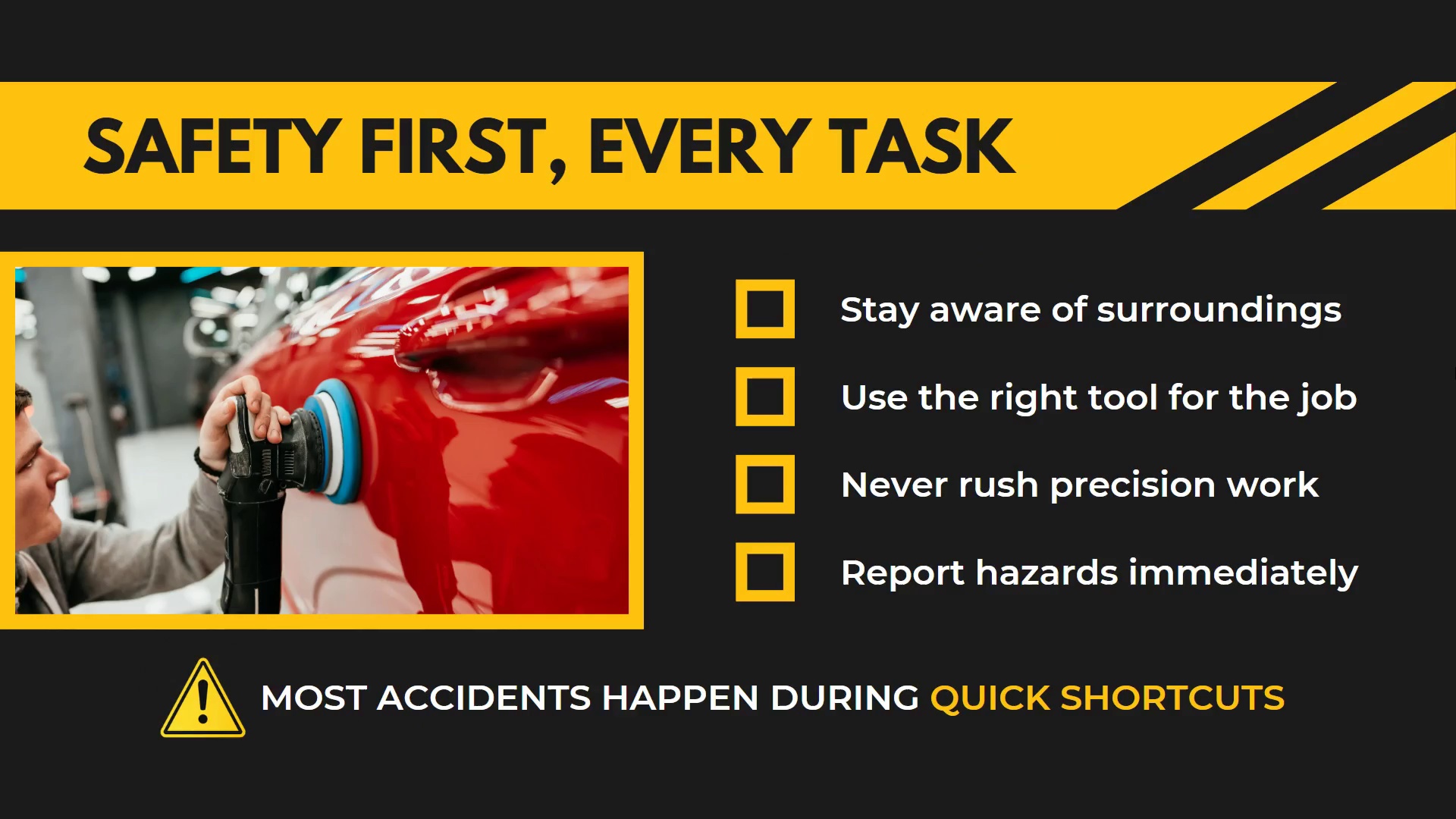 
wait(12.66)
 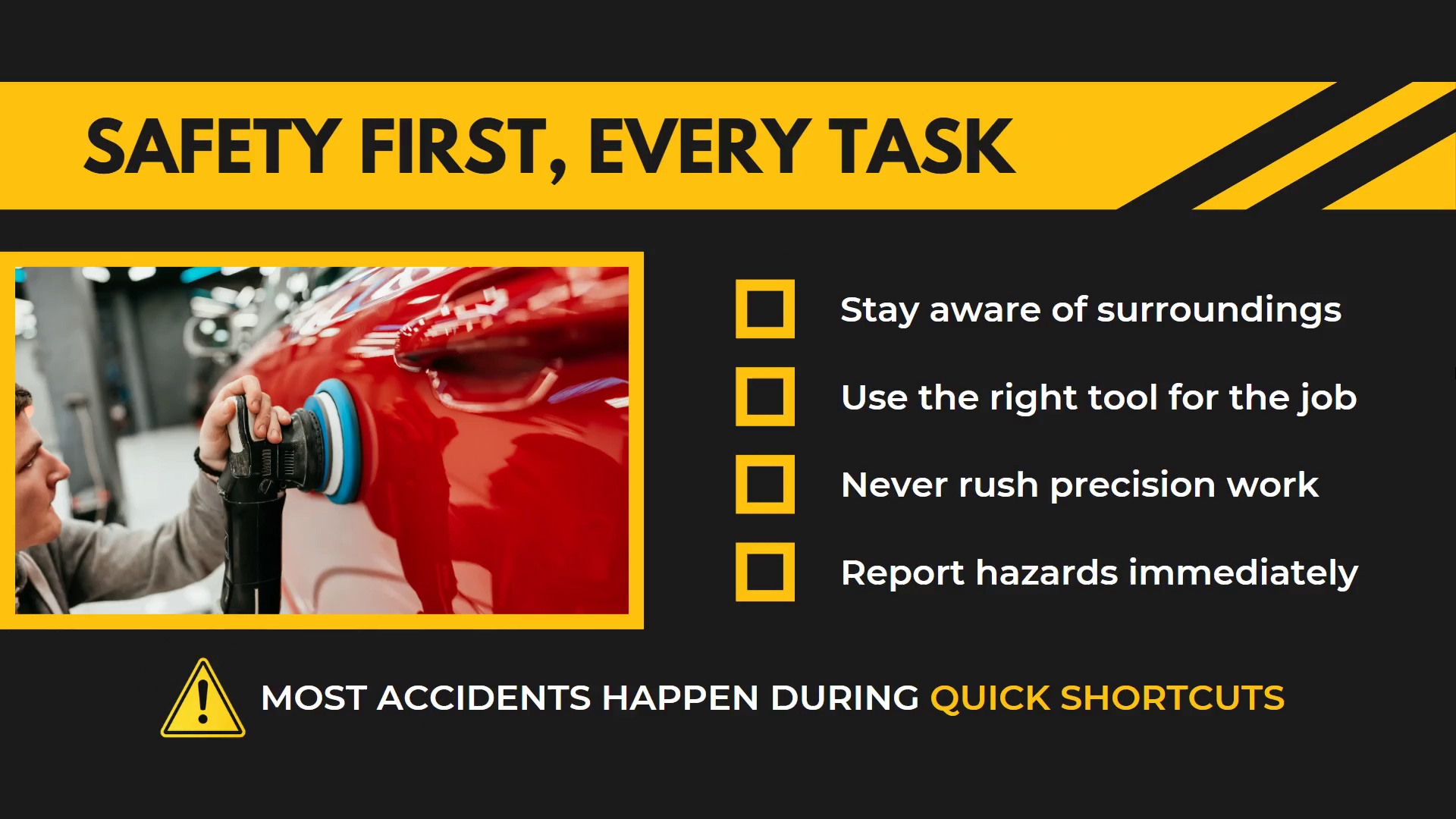 
key(ArrowRight)
 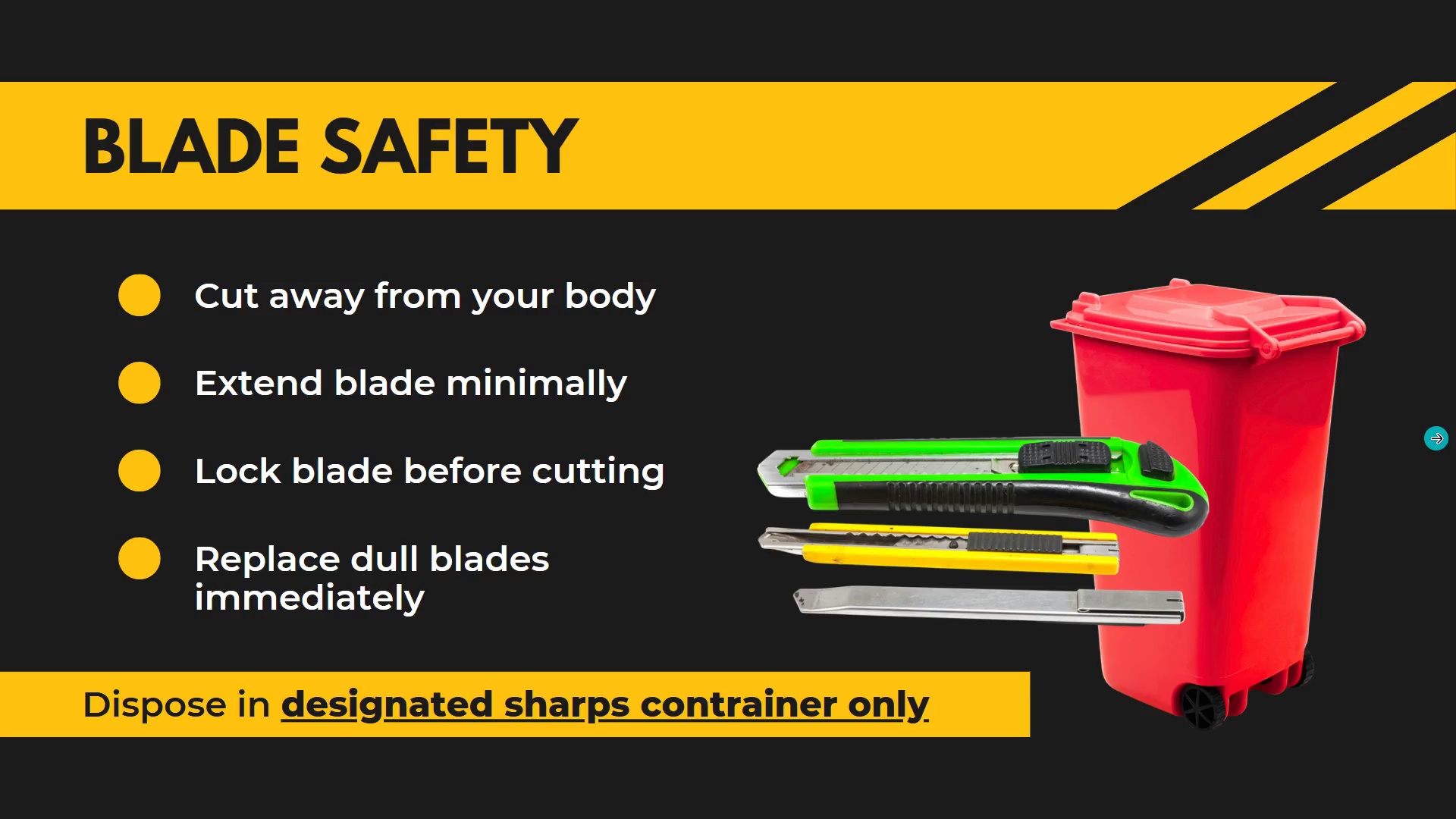 
wait(7.09)
 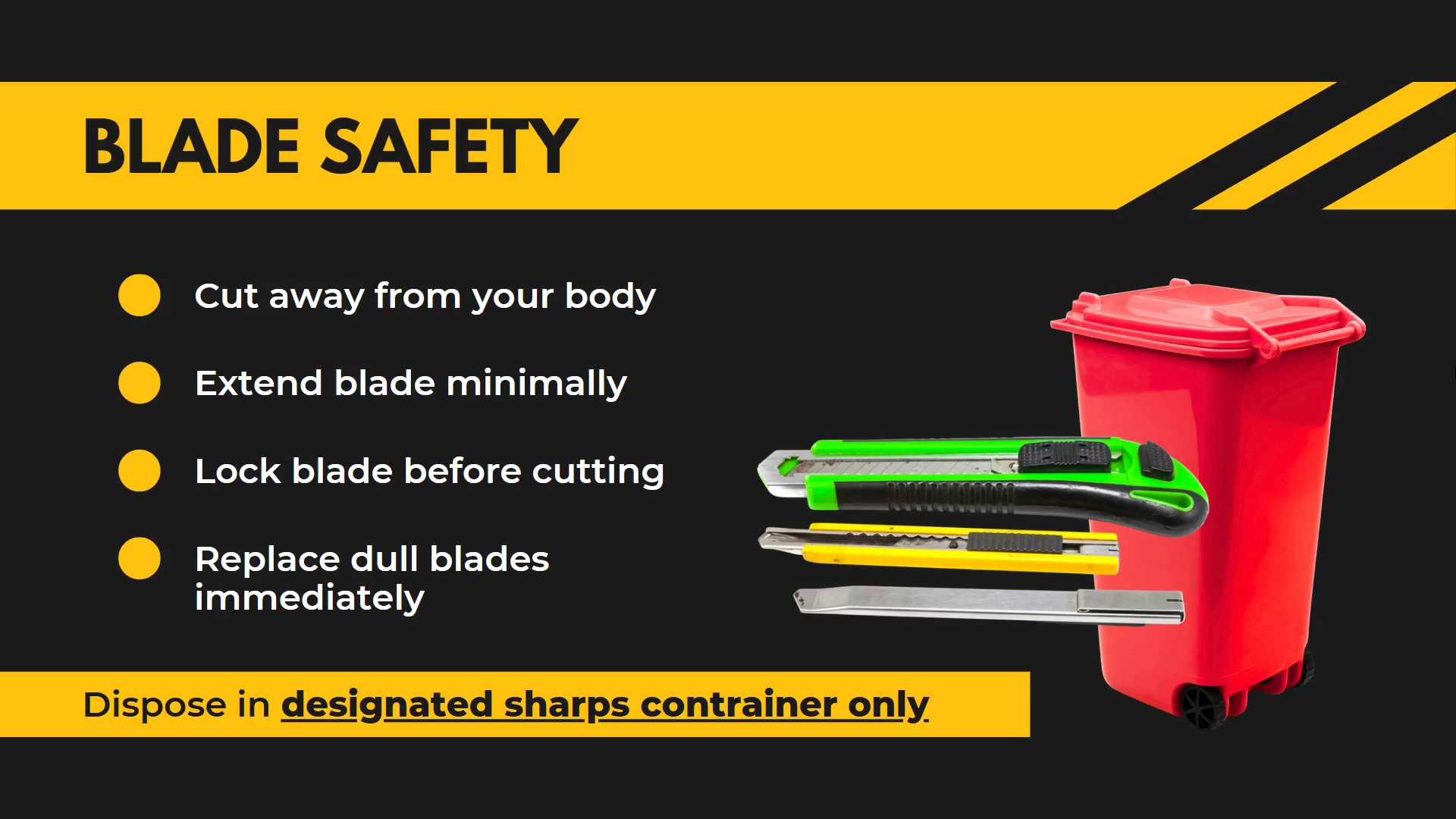 
left_click([1422, 800])
 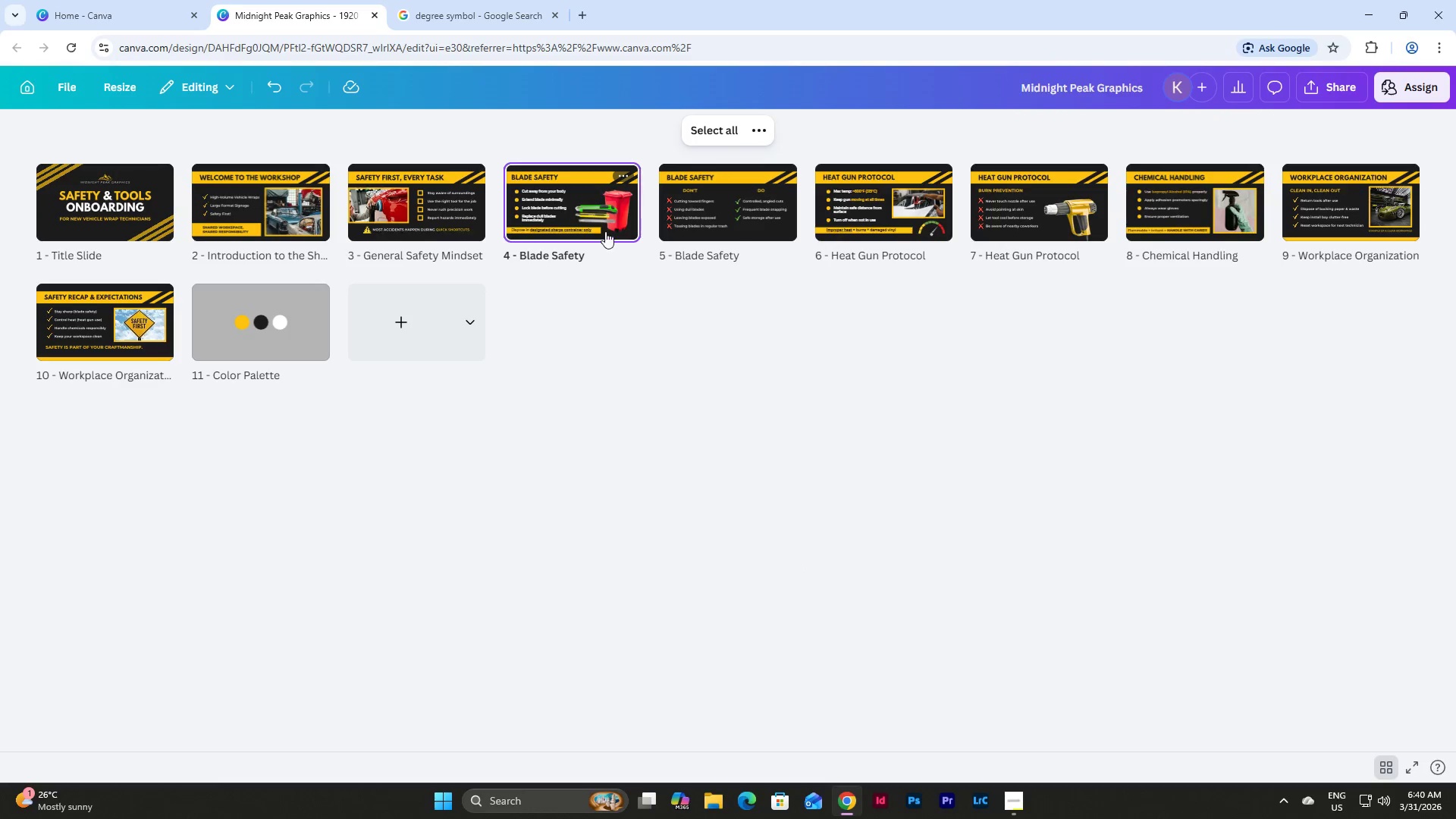 
double_click([598, 204])
 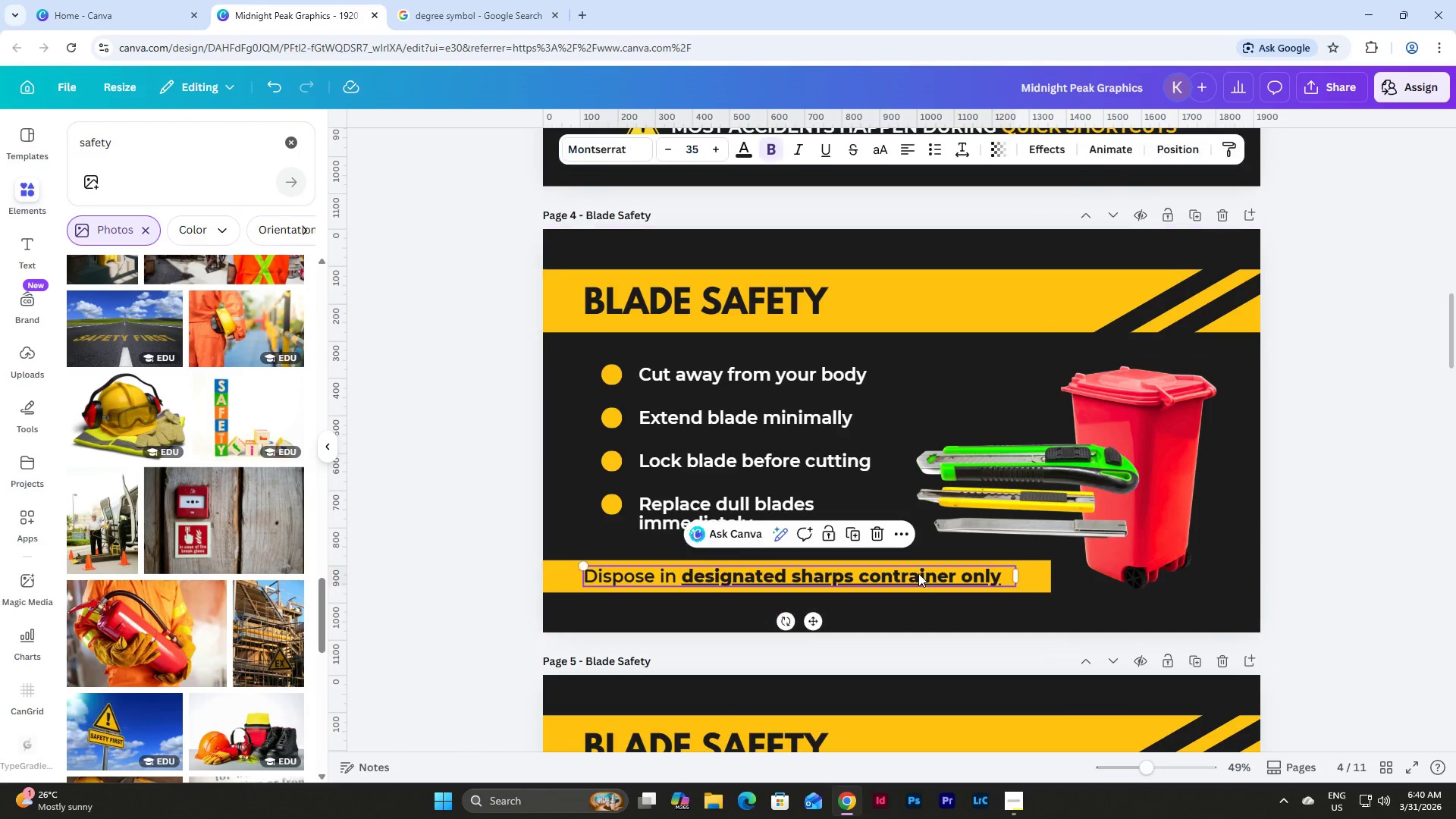 
left_click([918, 573])
 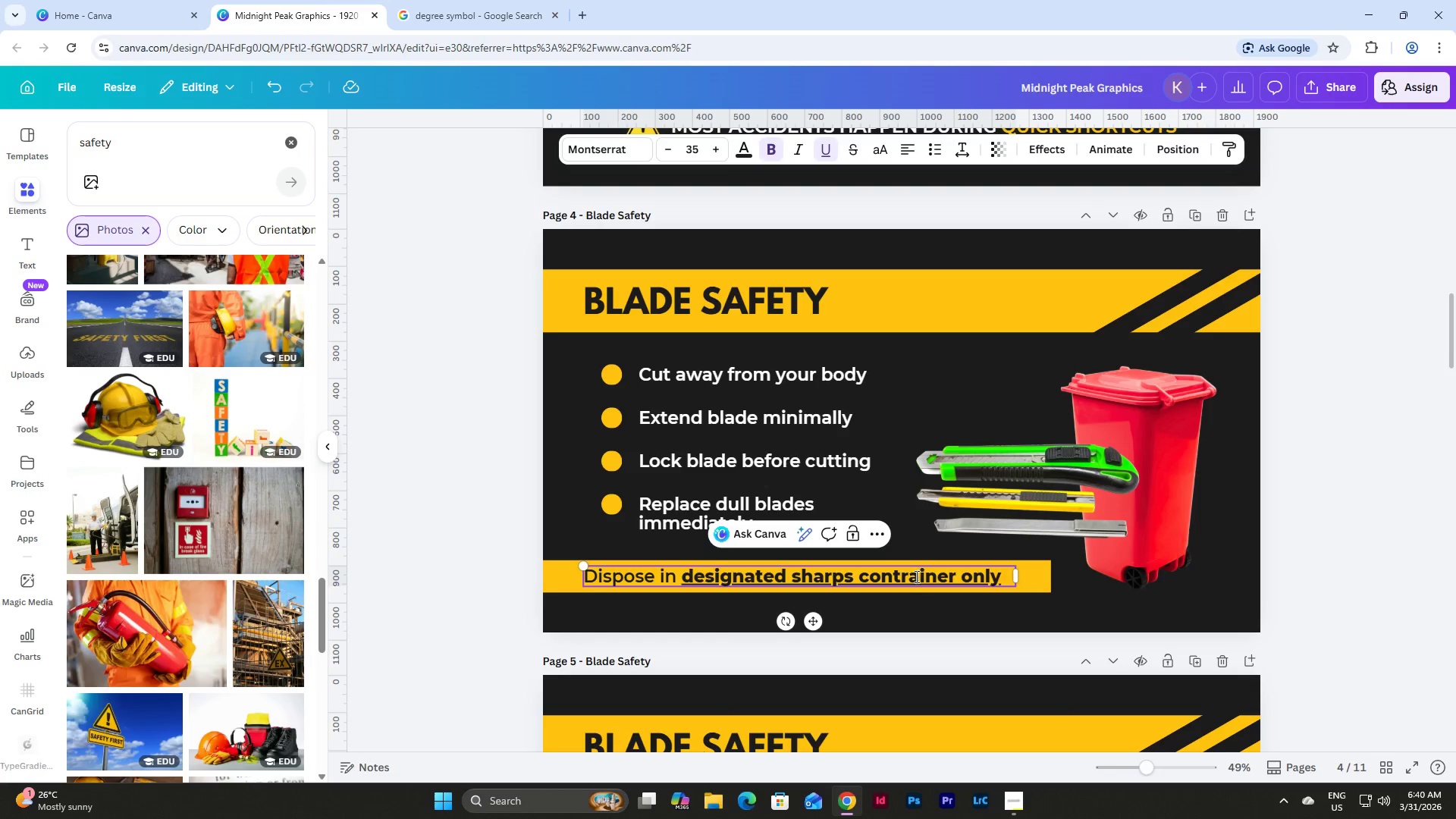 
left_click([907, 578])
 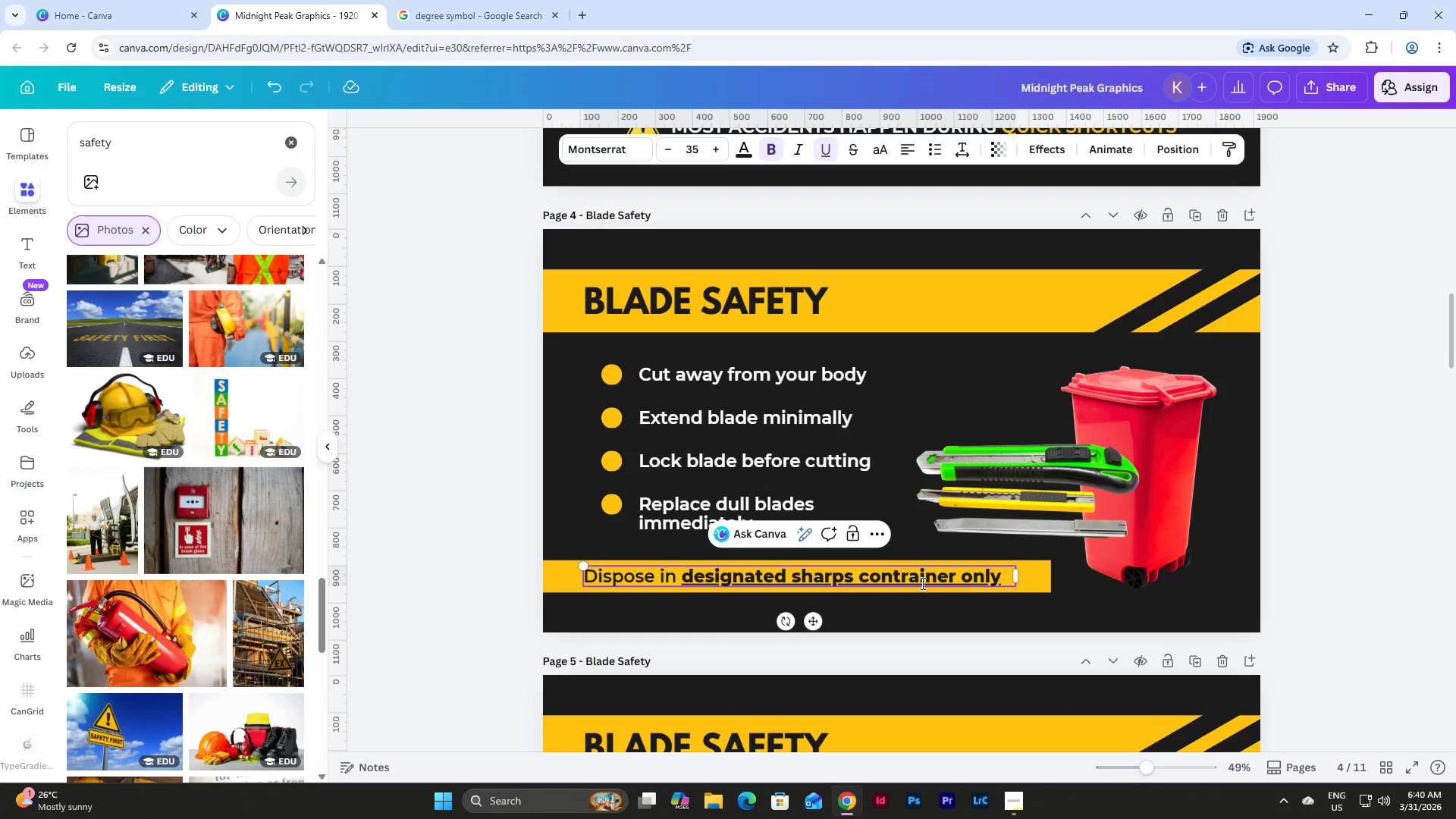 
key(Backspace)
 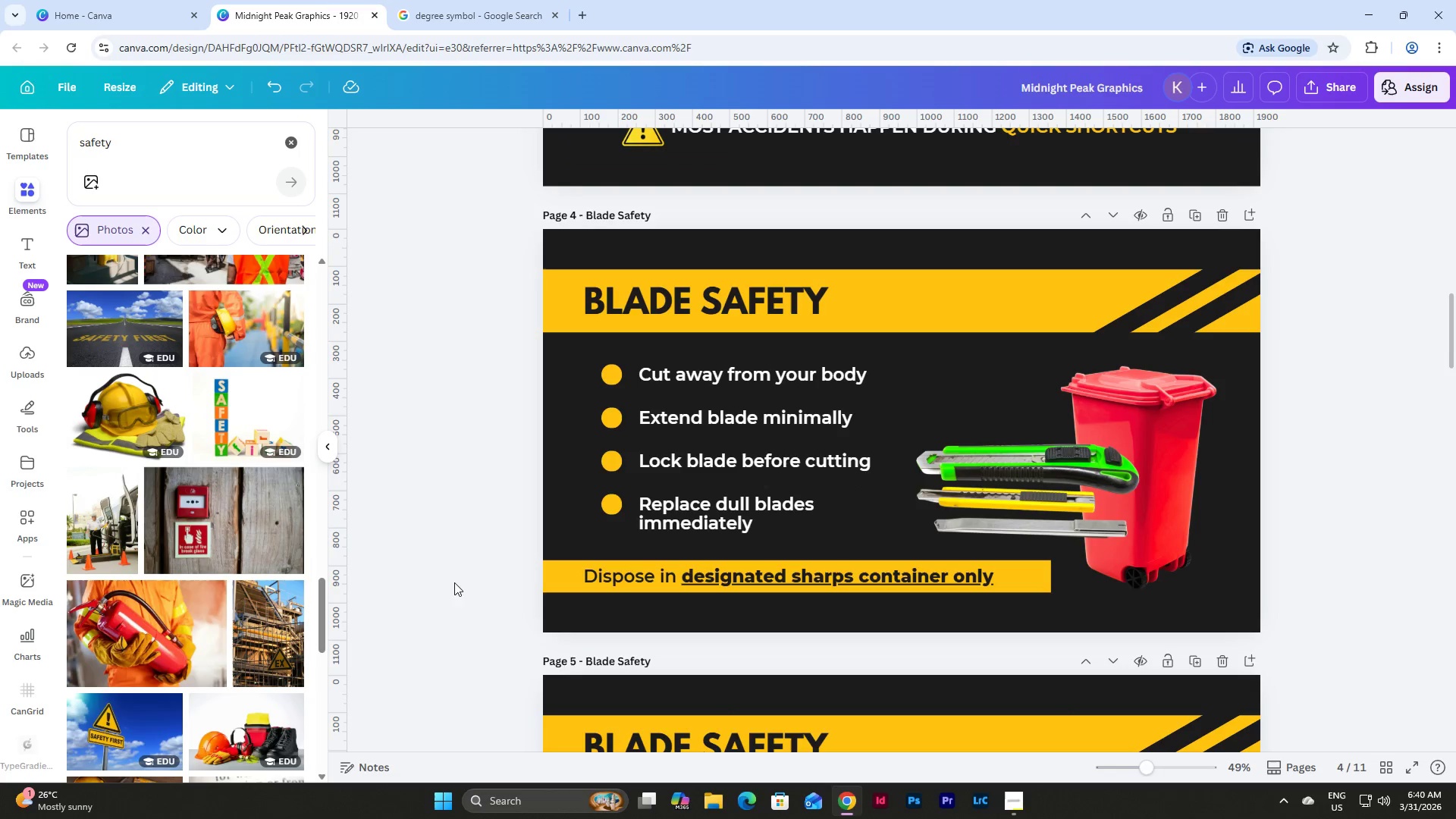 
left_click_drag(start_coordinate=[838, 574], to_coordinate=[843, 573])
 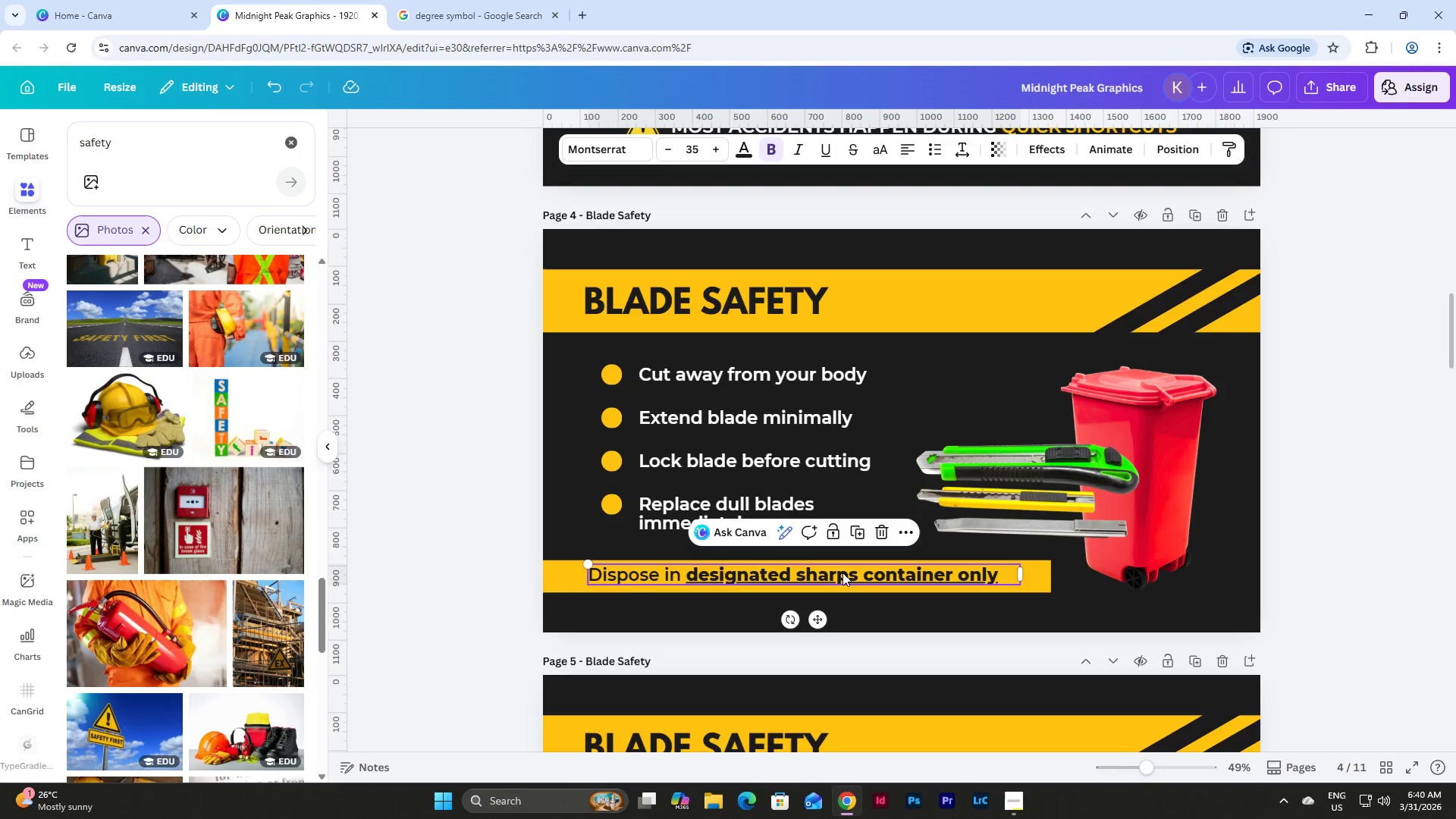 
key(Control+Z)
 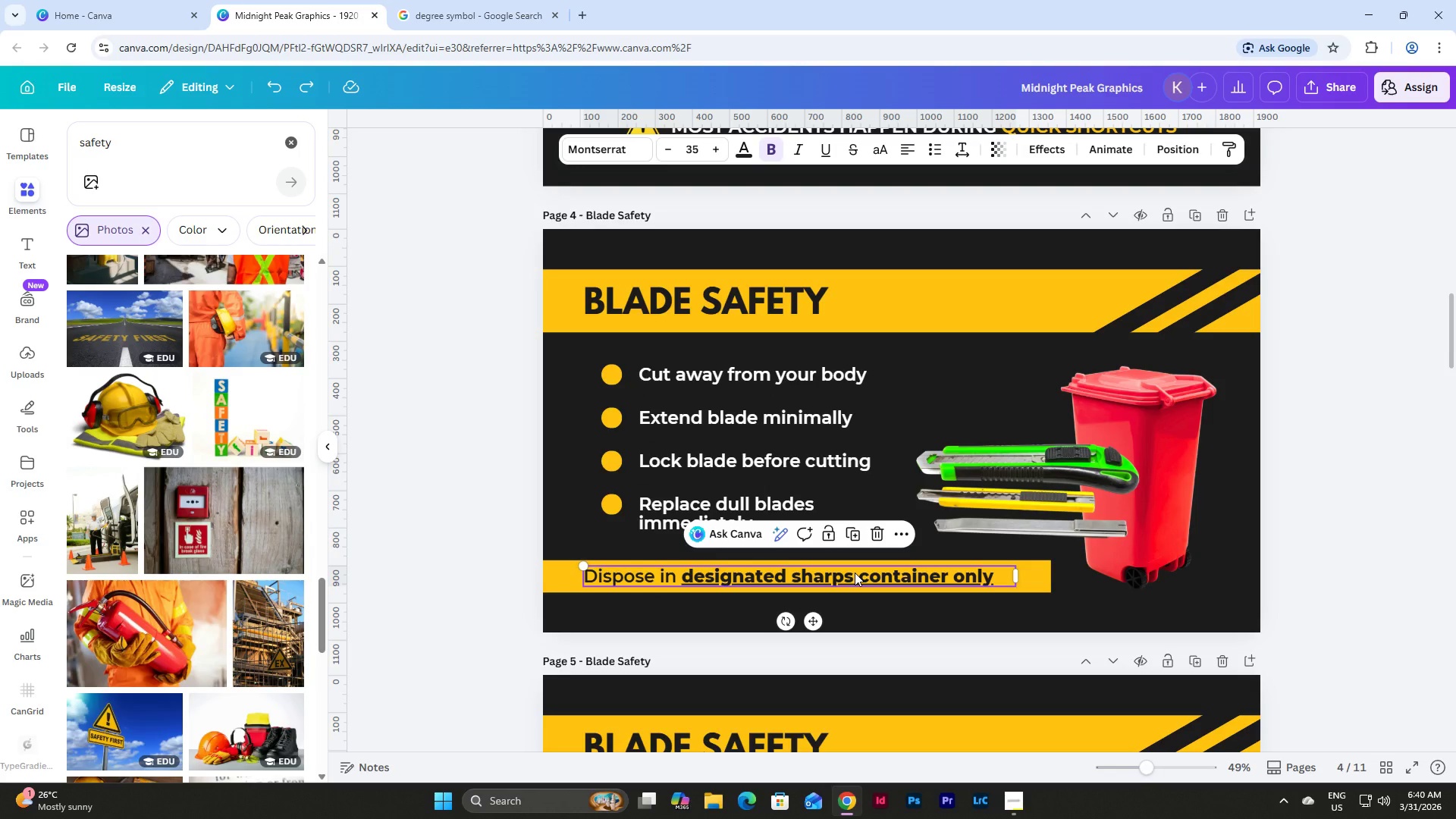 
key(Control+Z)
 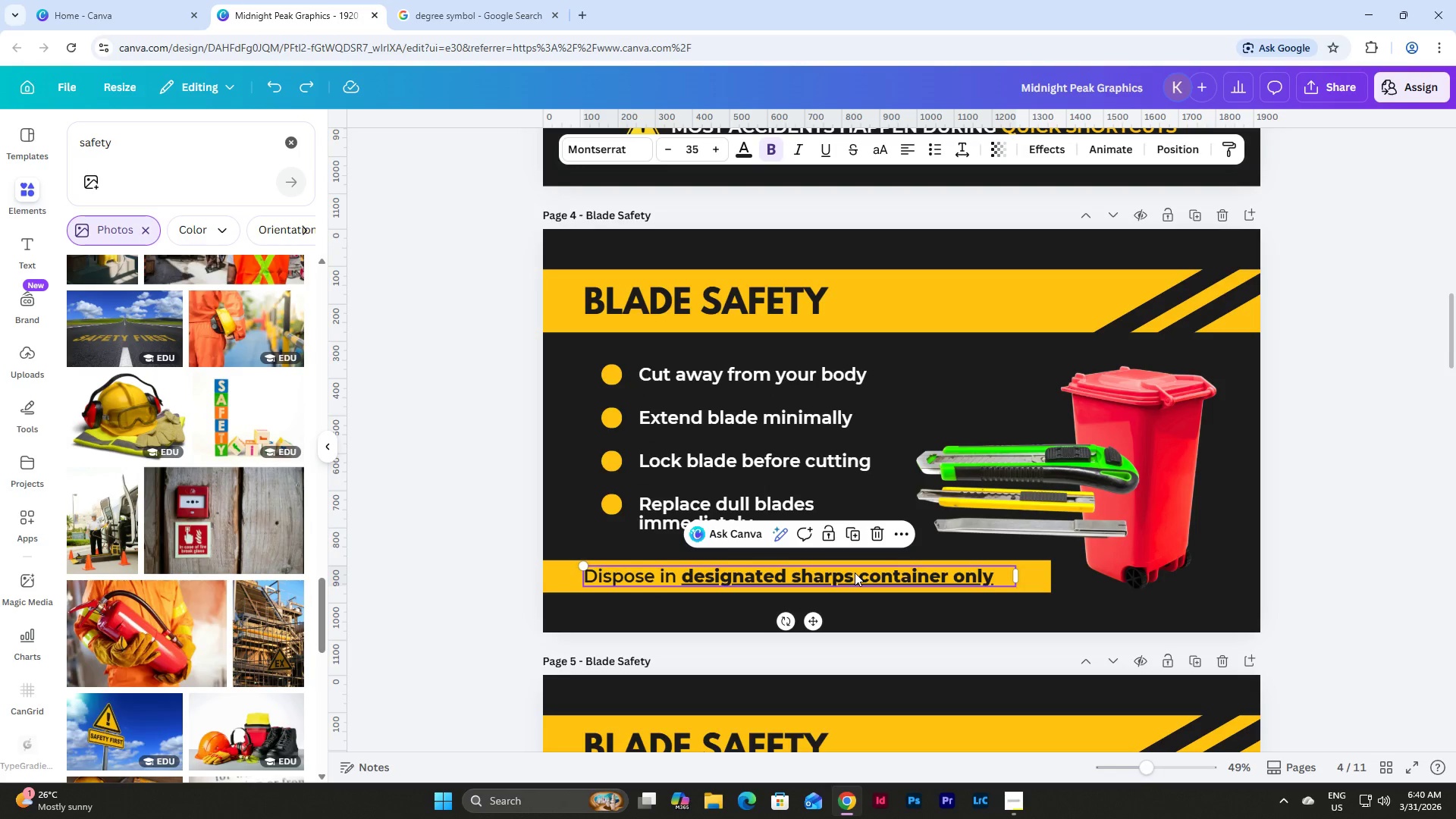 
key(Control+Z)
 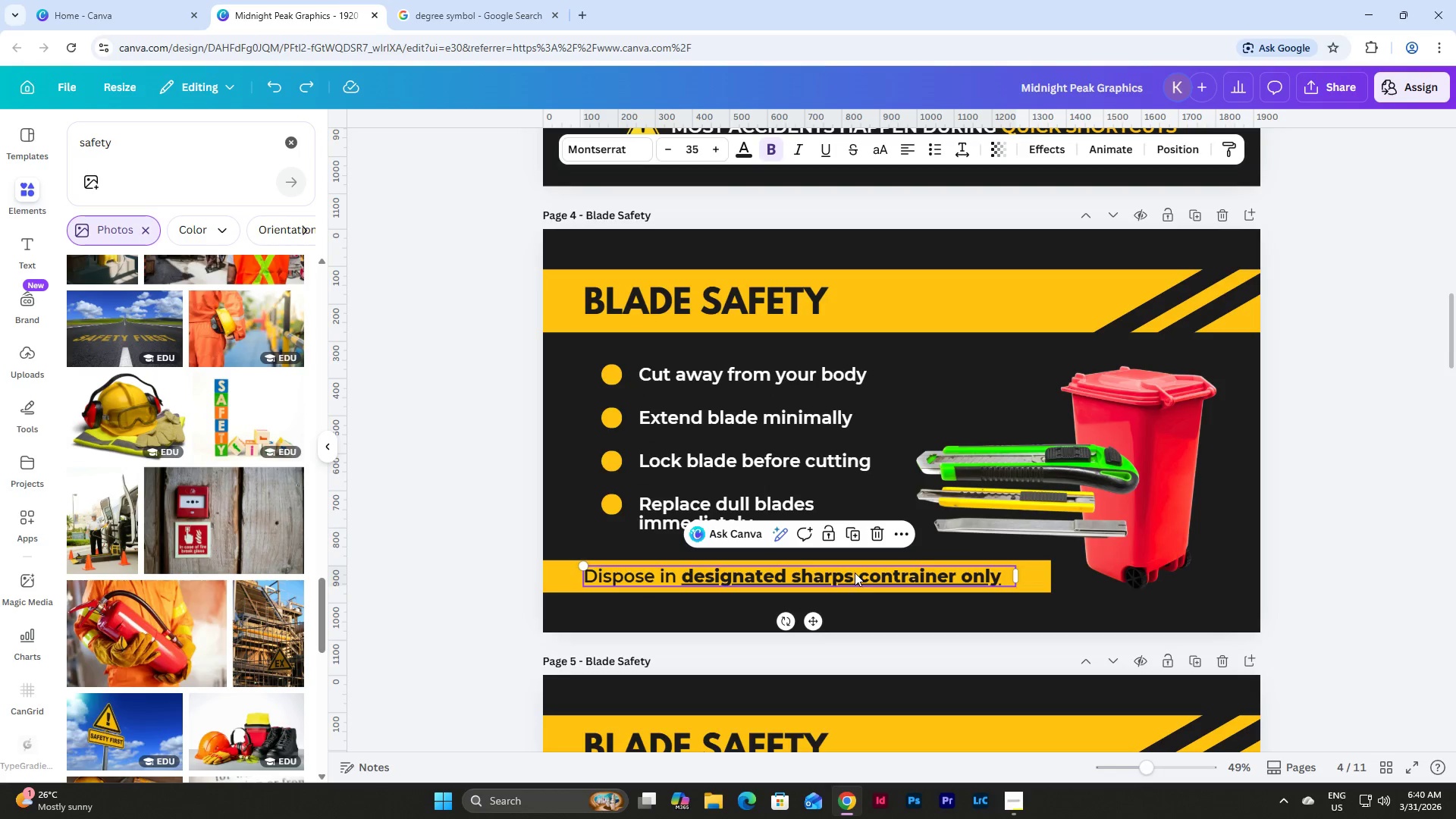 
key(Control+Y)
 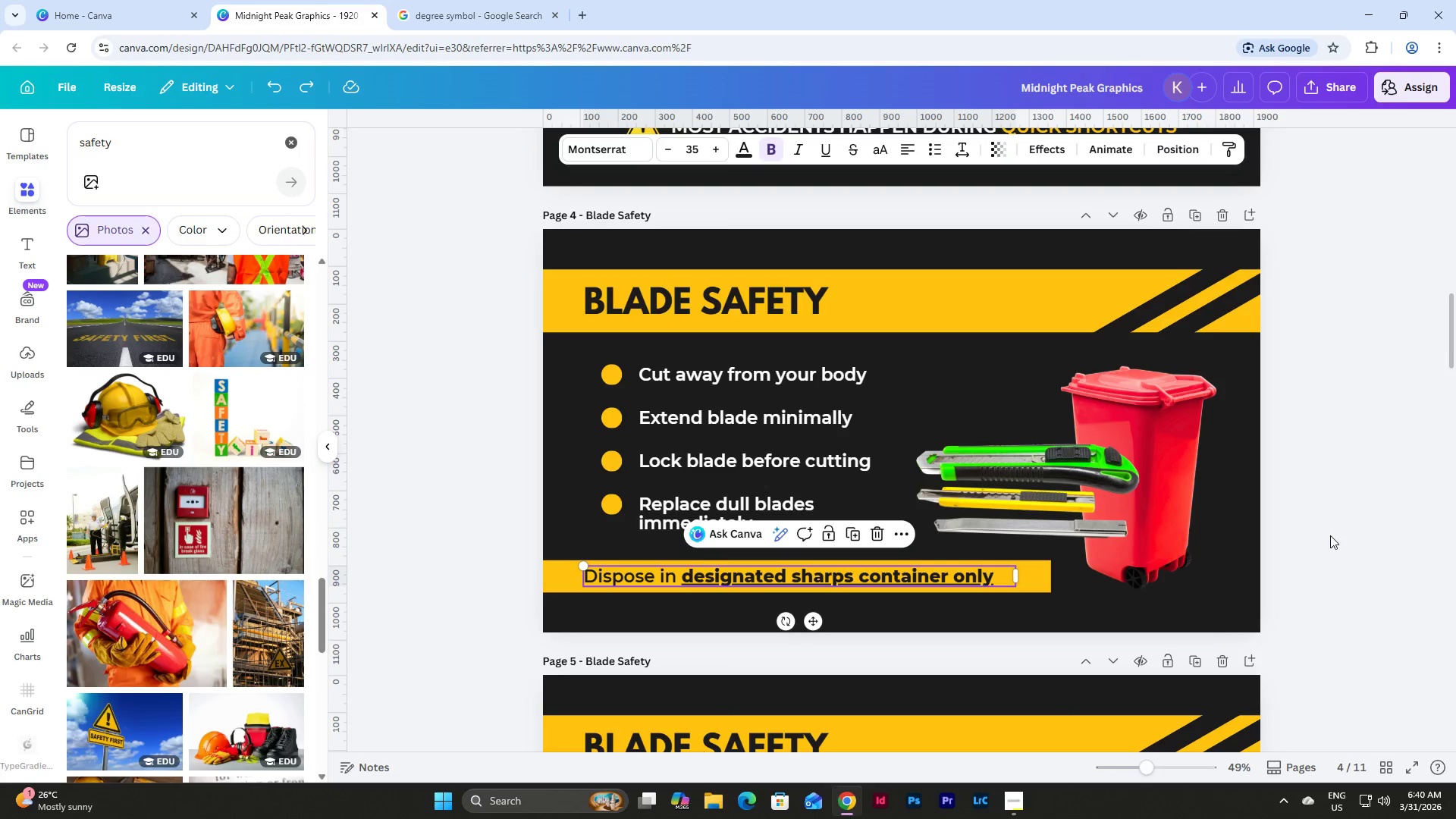 
left_click([1360, 507])
 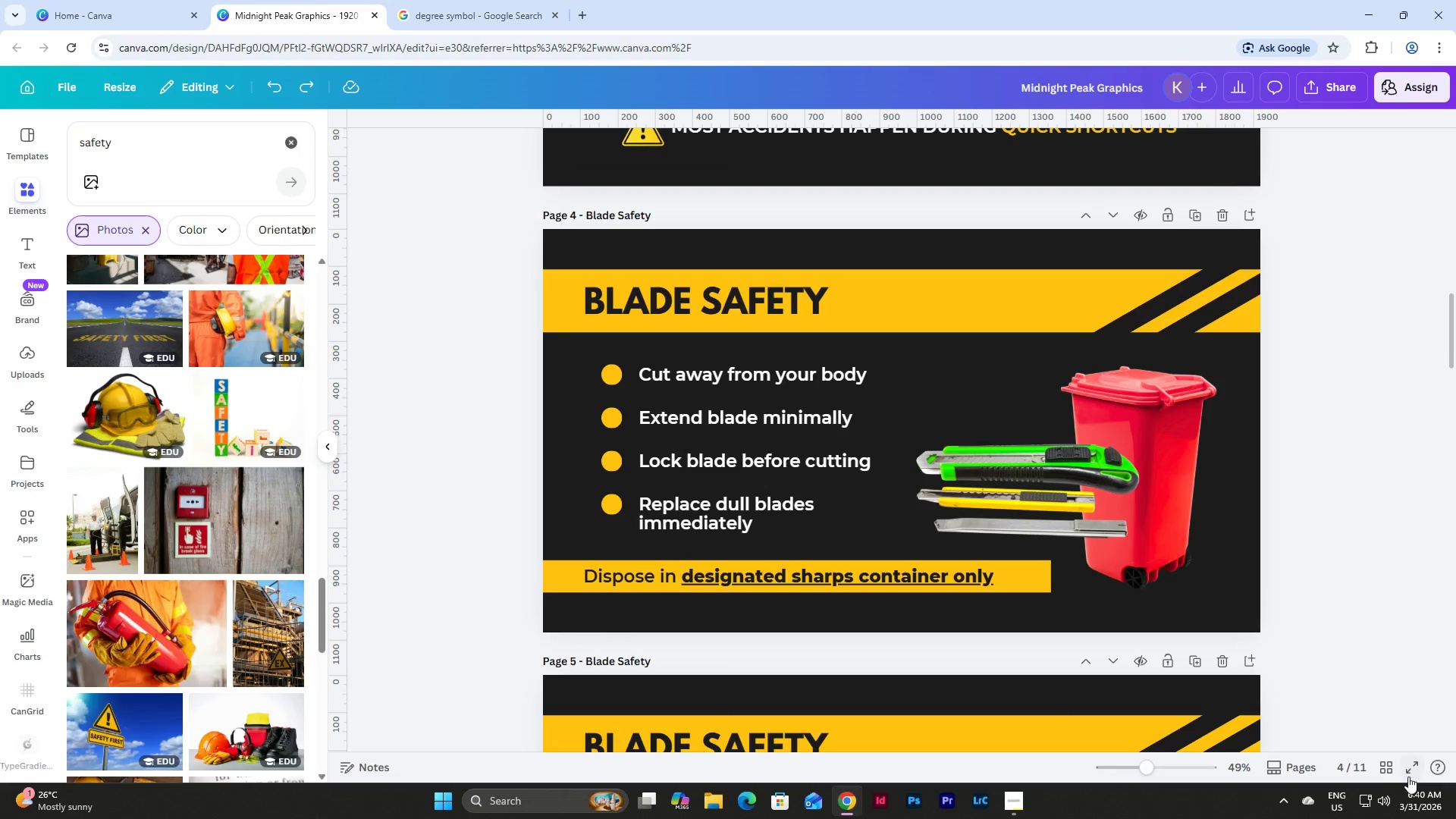 
left_click([1409, 774])
 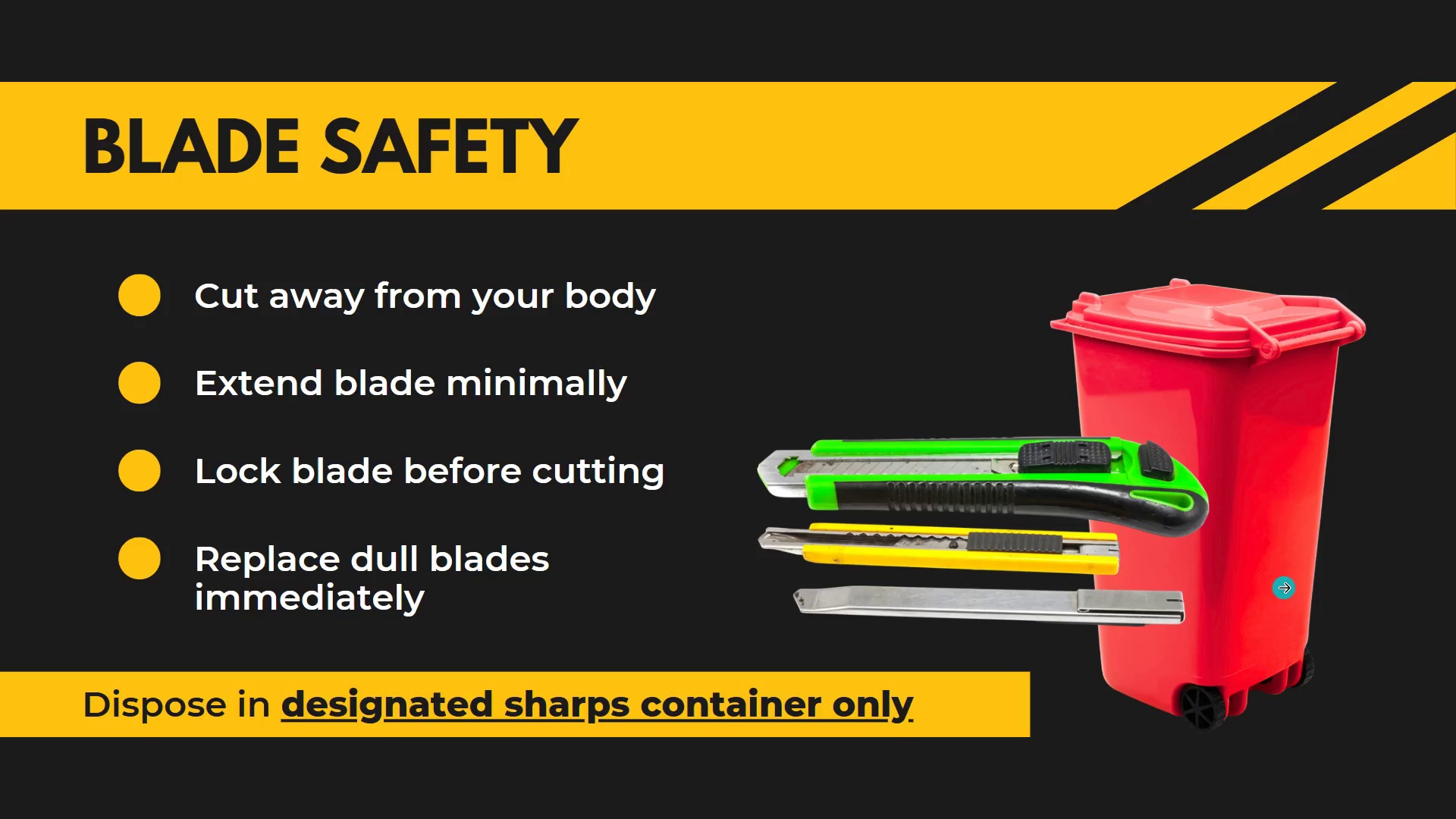 
wait(6.42)
 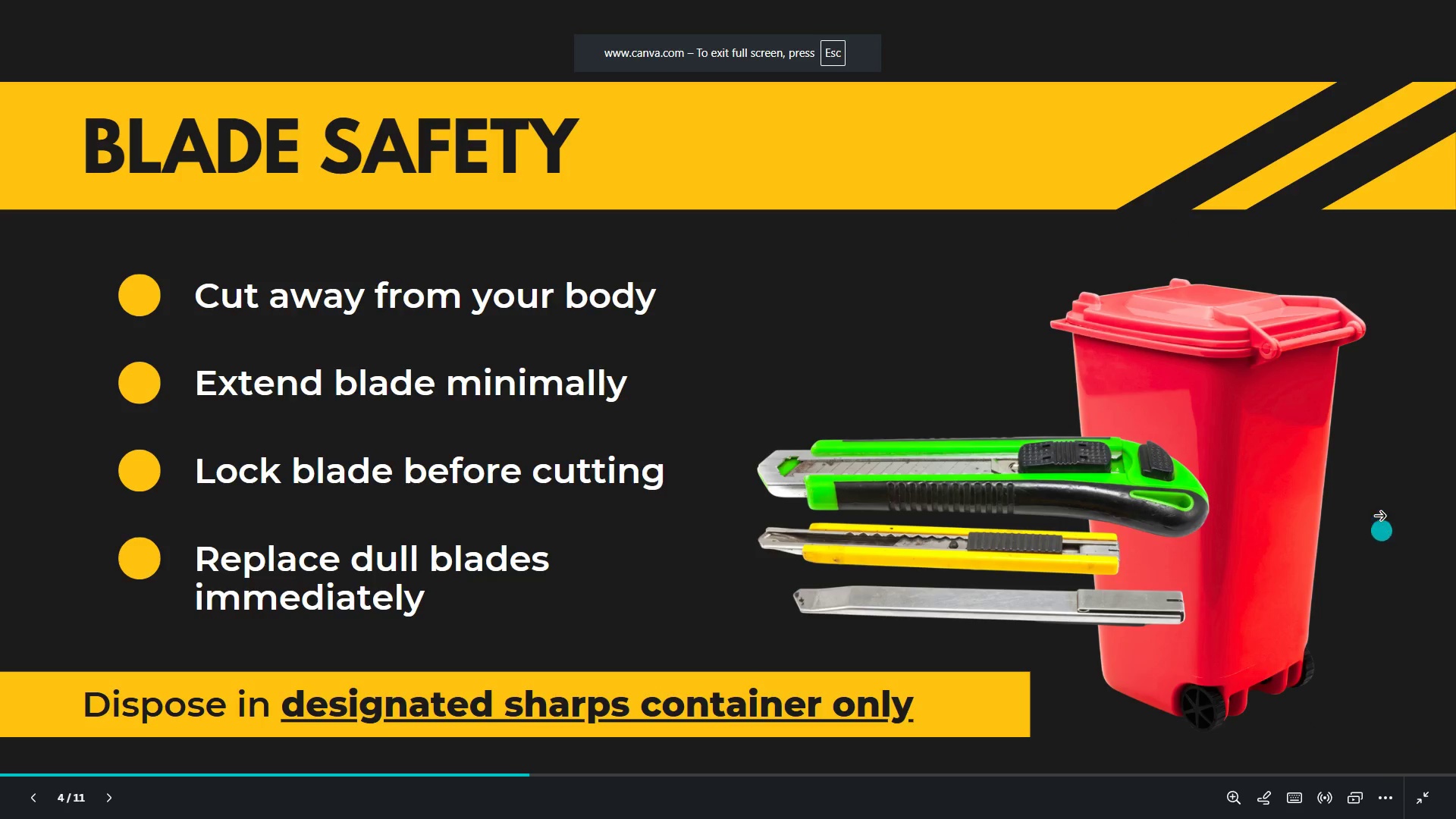 
key(Control+ArrowLeft)
 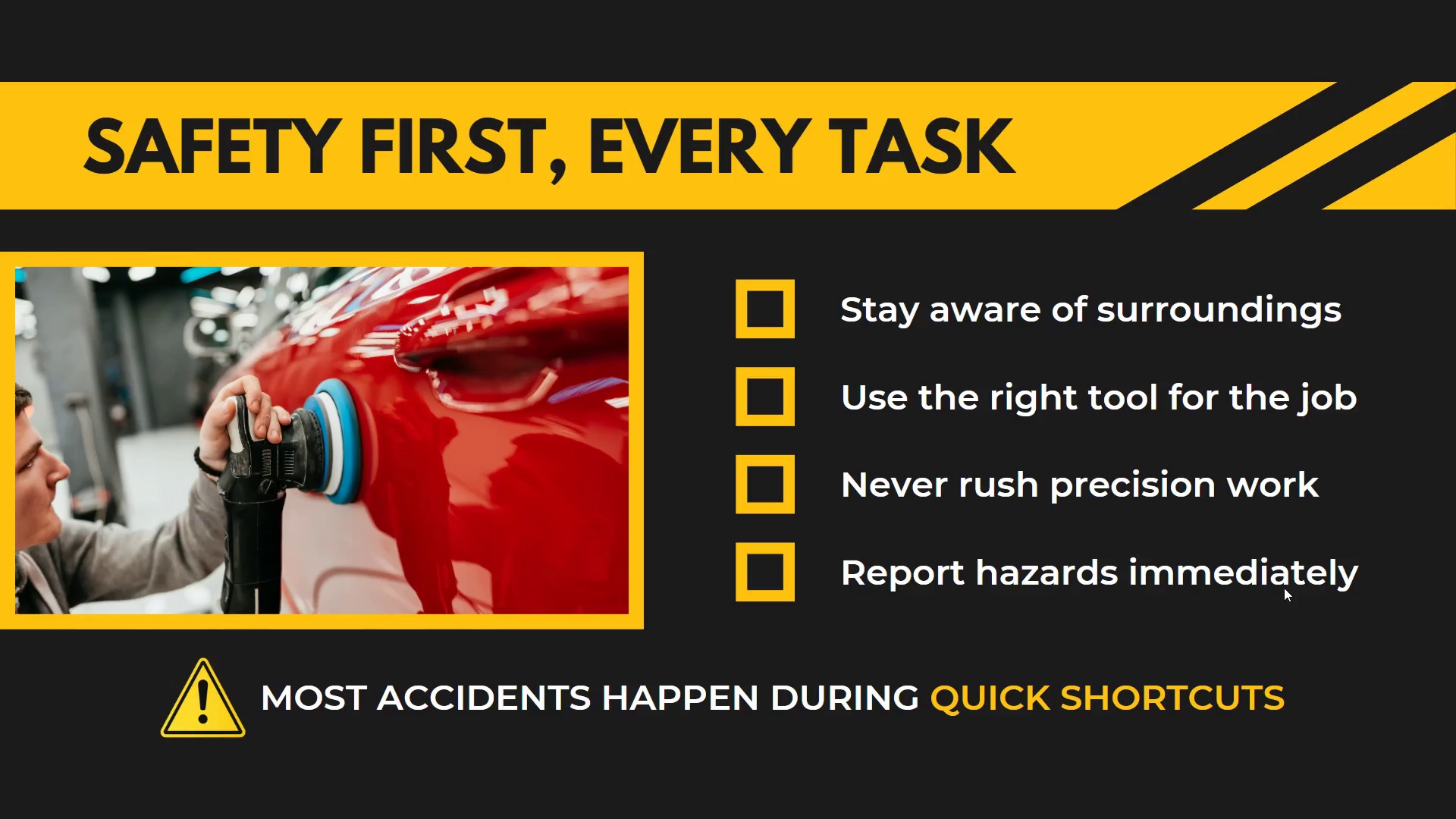 
wait(7.84)
 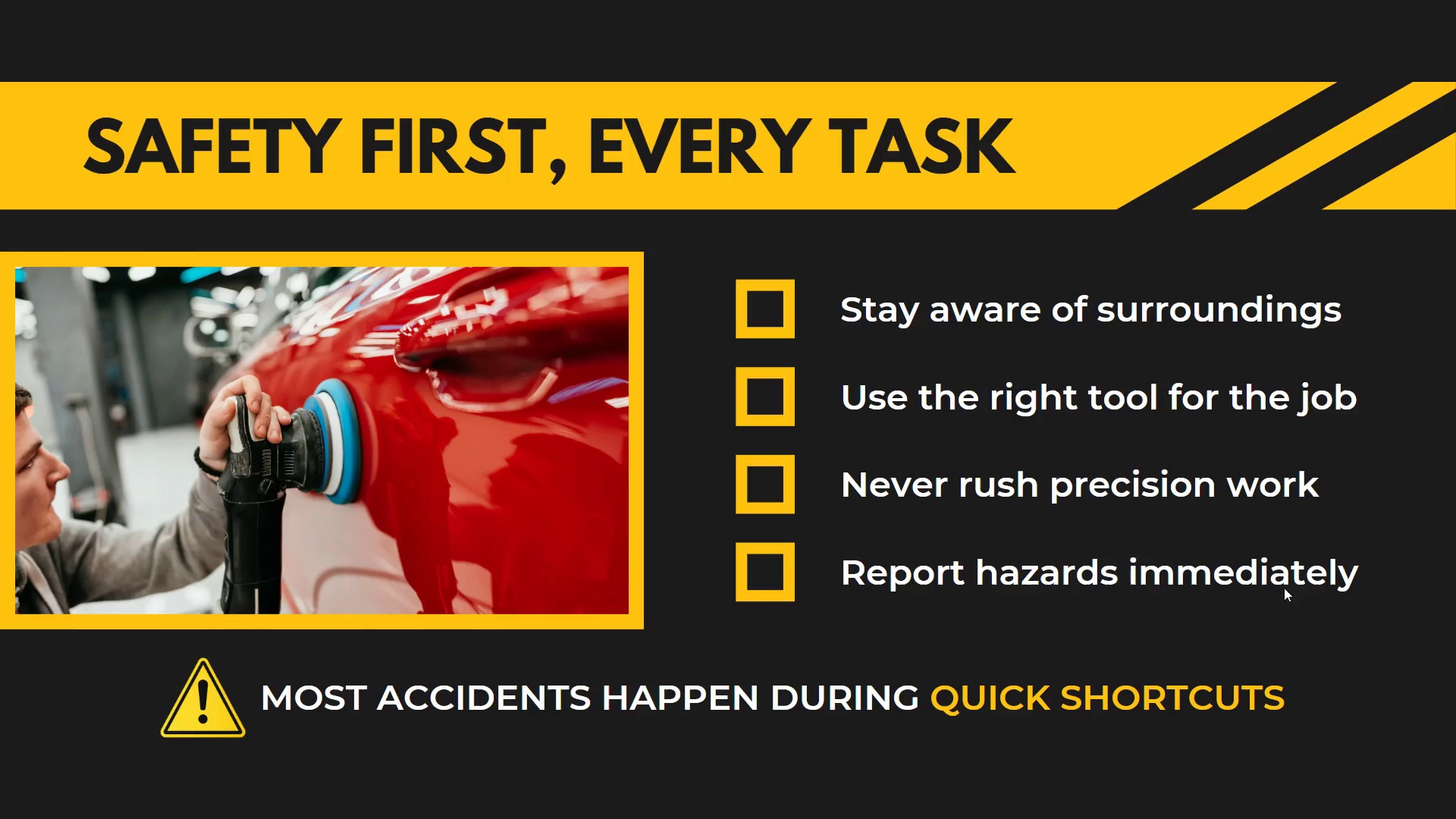 
key(ArrowRight)
 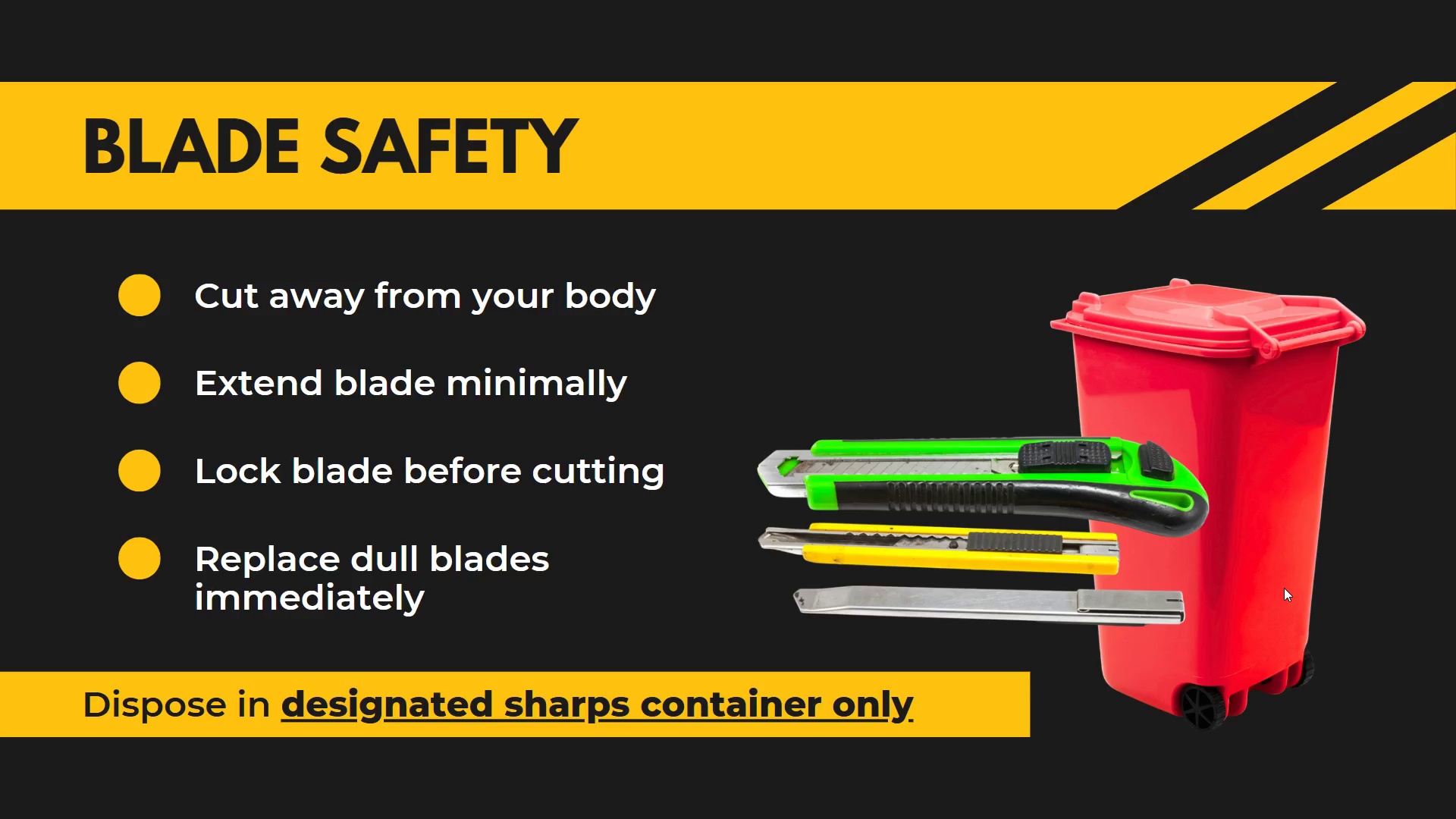 
key(ArrowRight)
 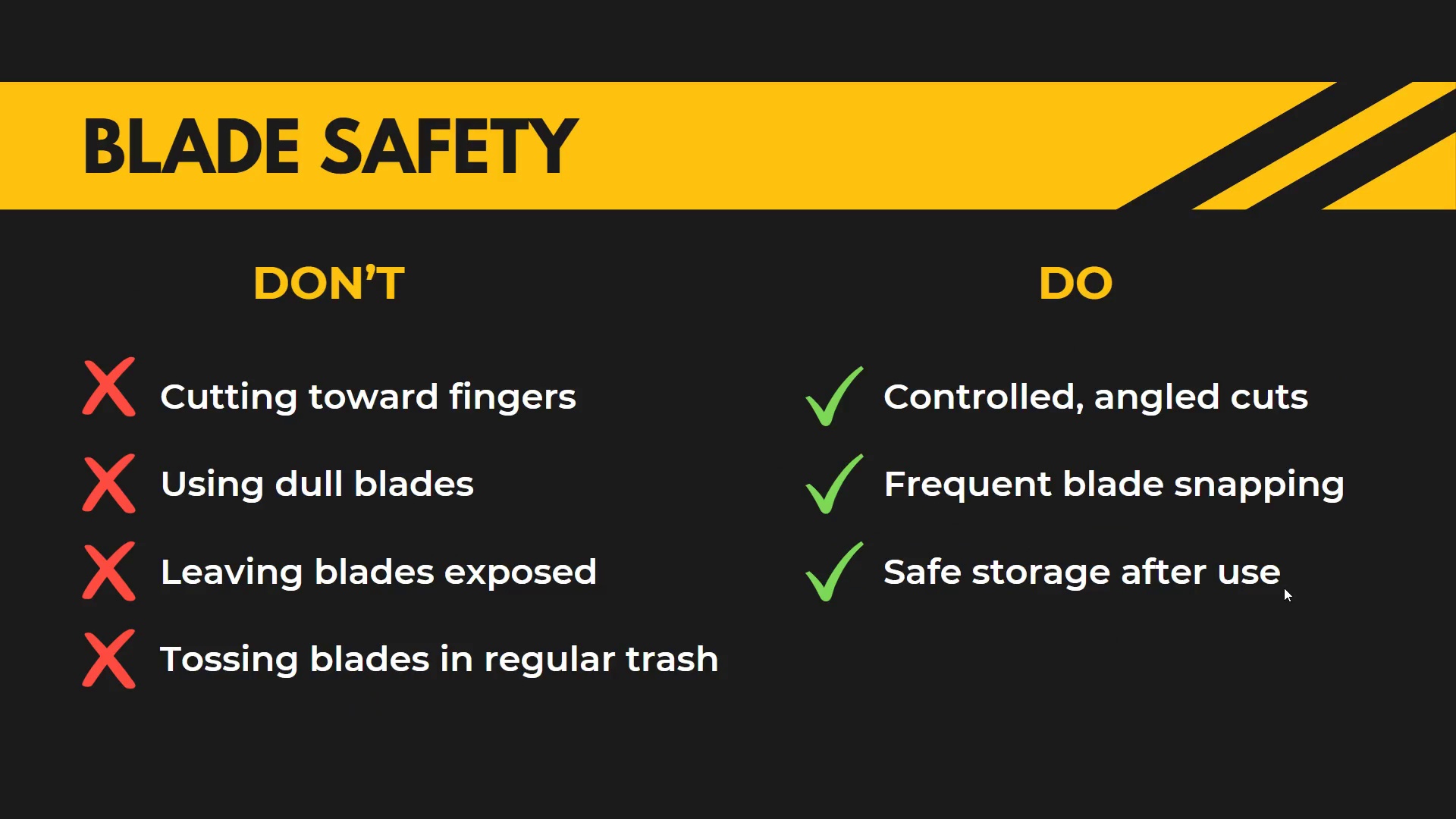 
wait(13.7)
 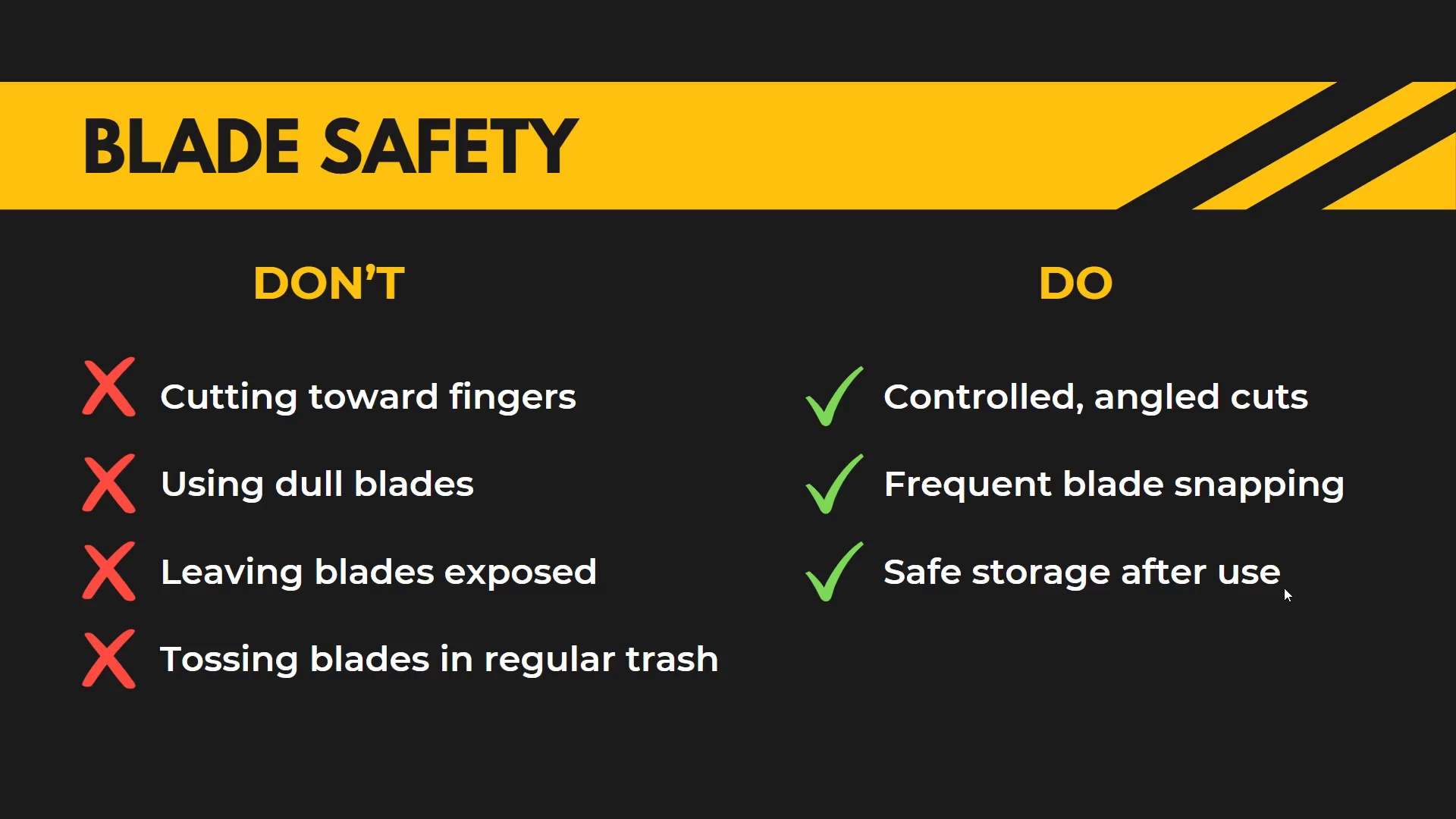 
key(ArrowRight)
 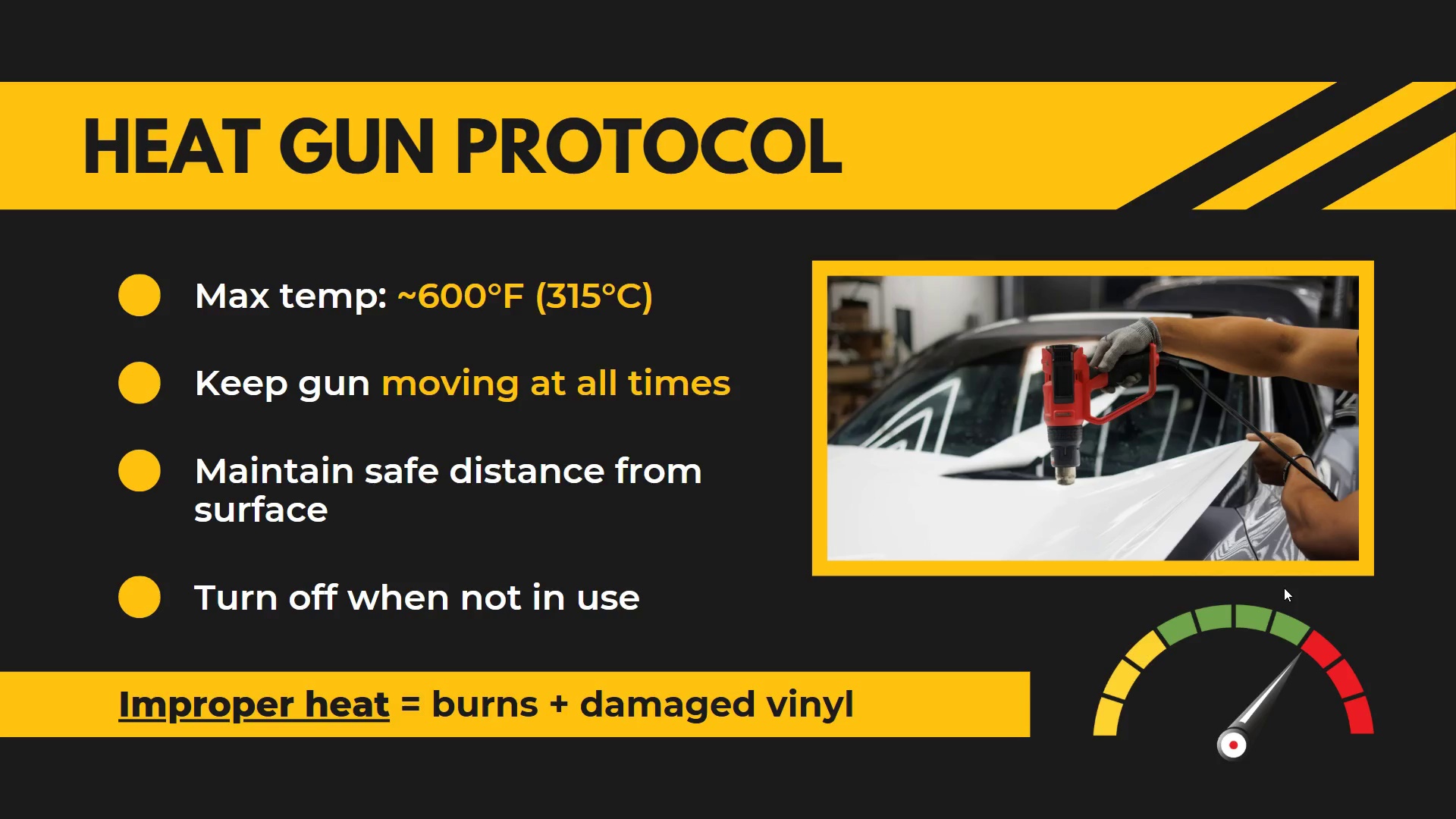 
wait(19.89)
 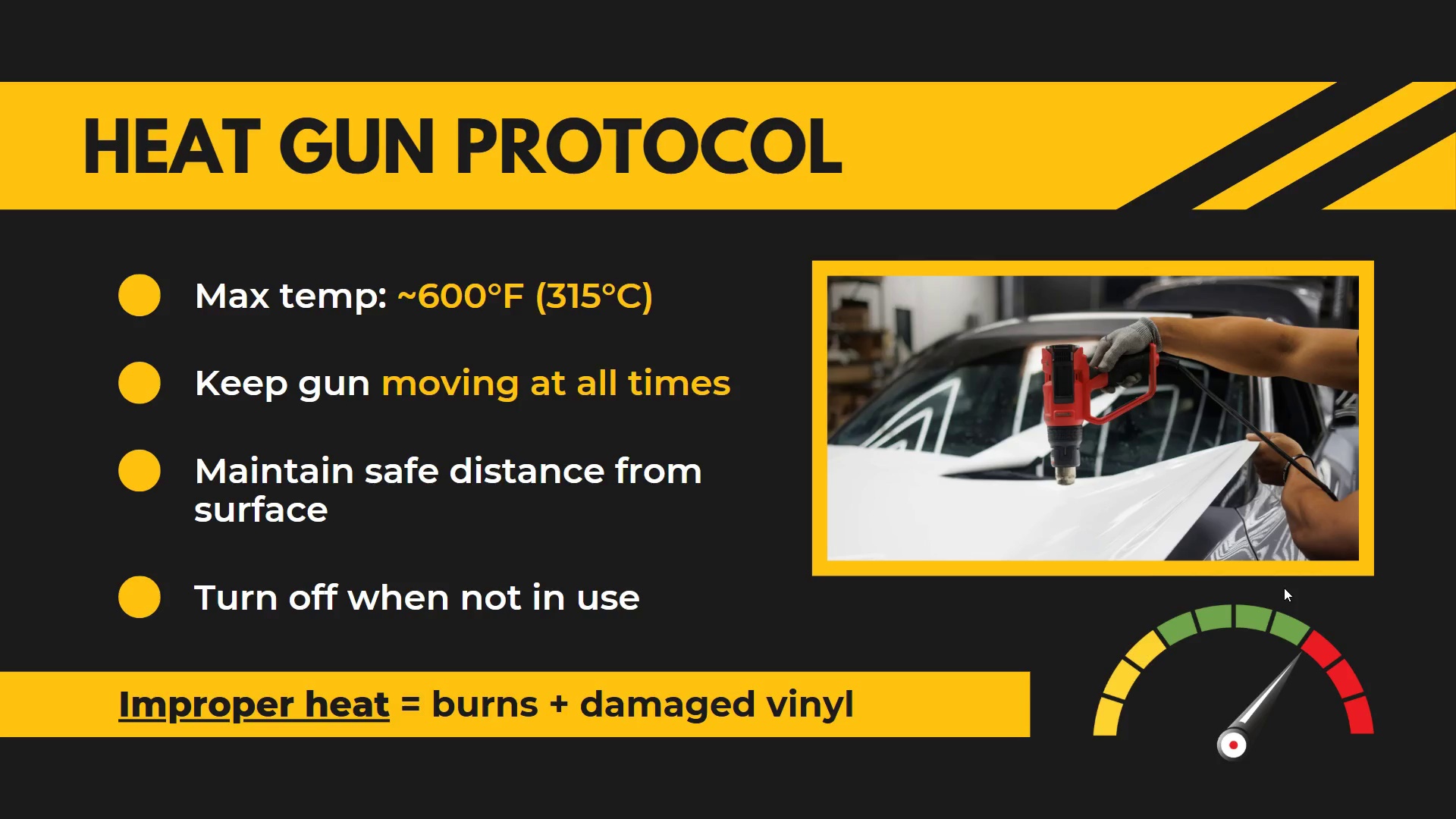 
key(ArrowRight)
 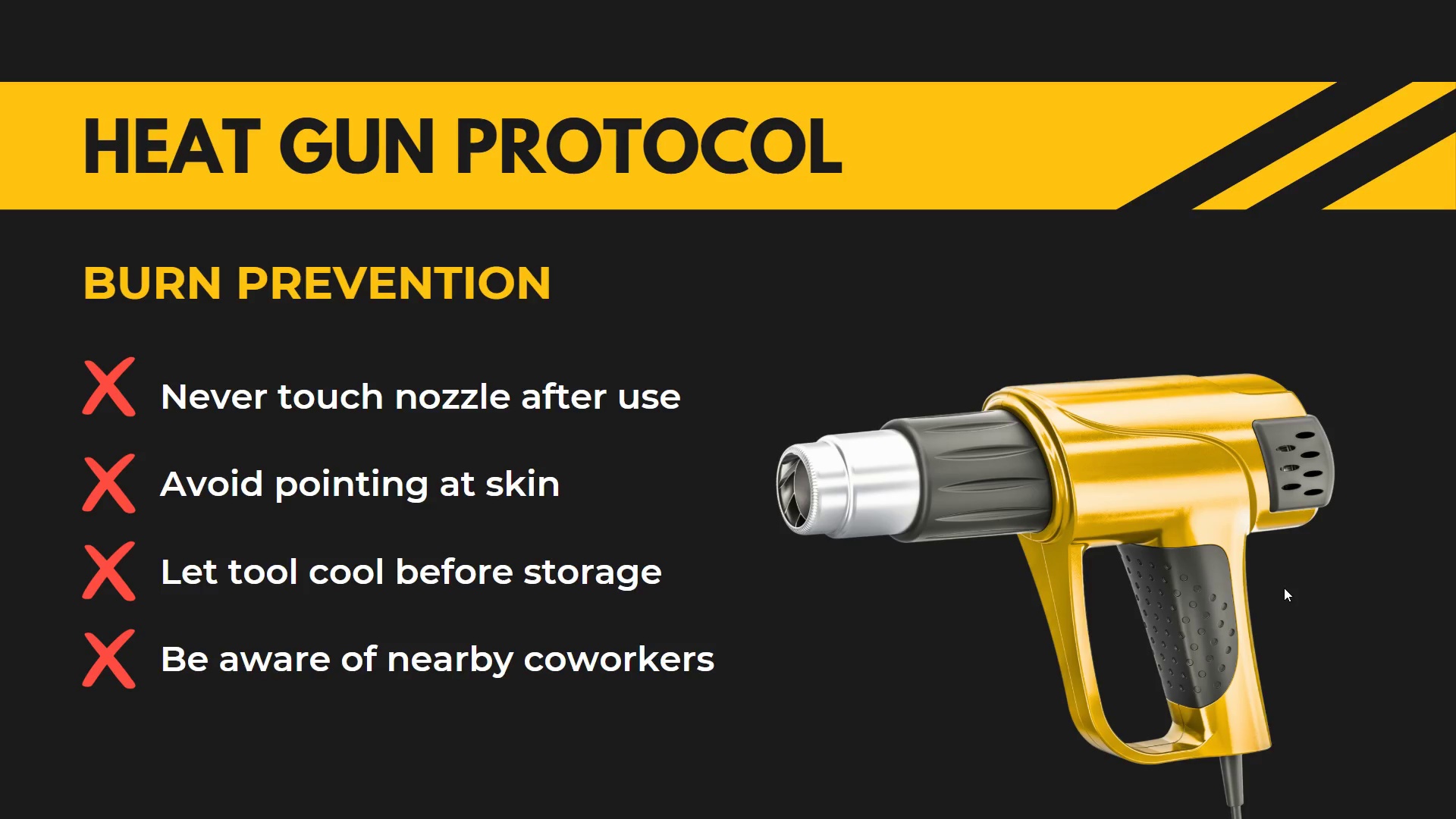 
wait(10.02)
 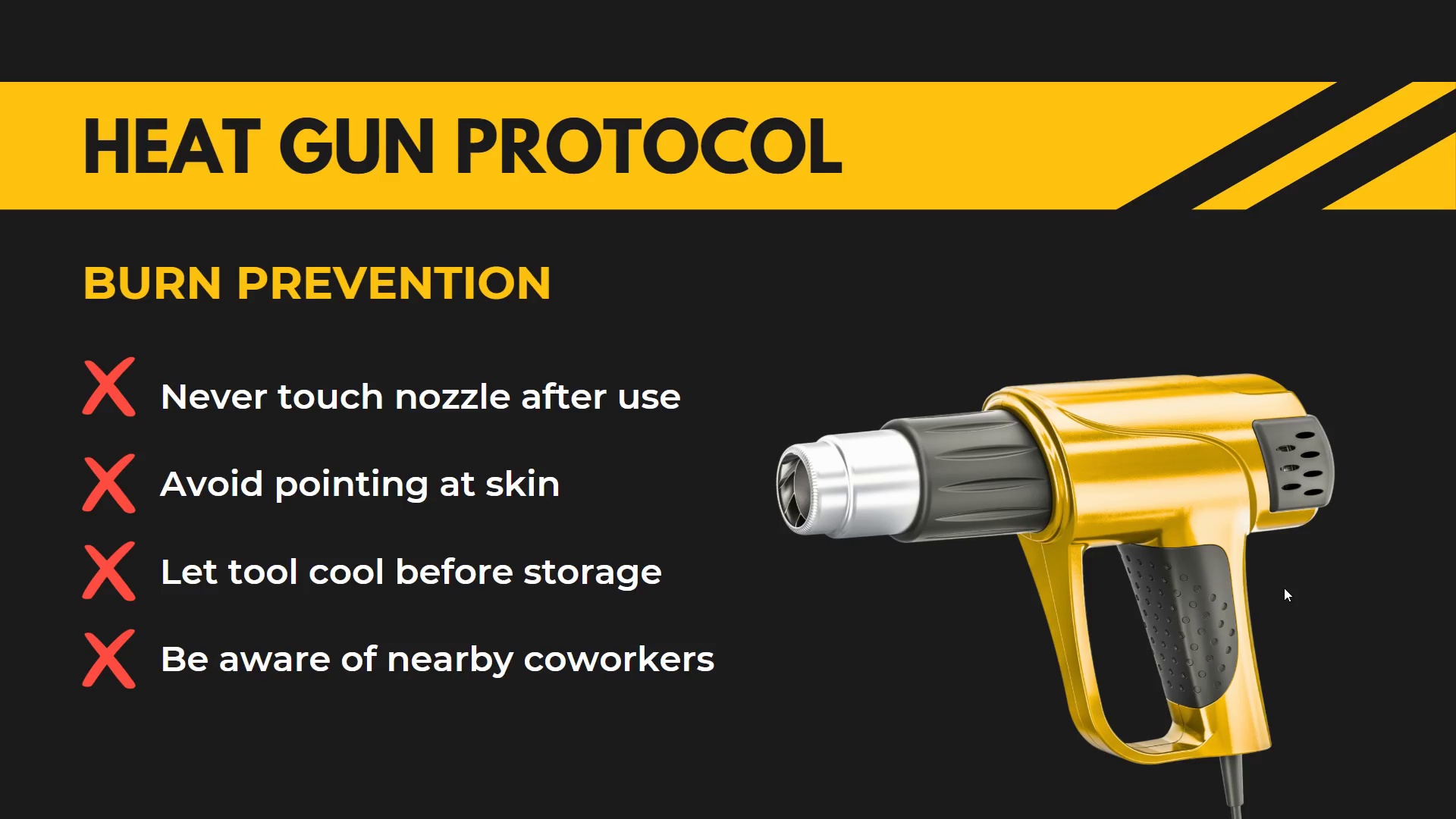 
key(ArrowLeft)
 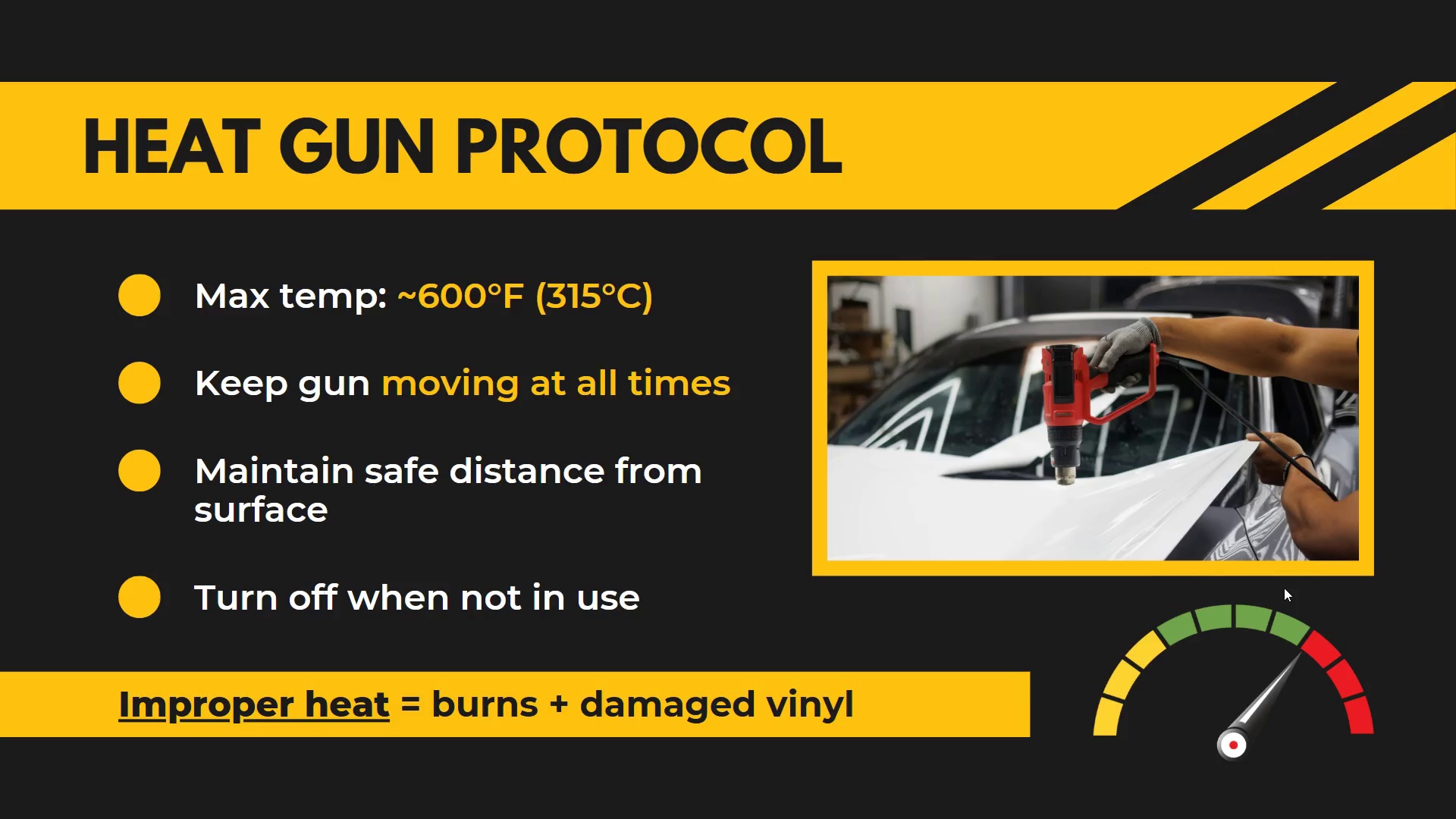 
key(ArrowLeft)
 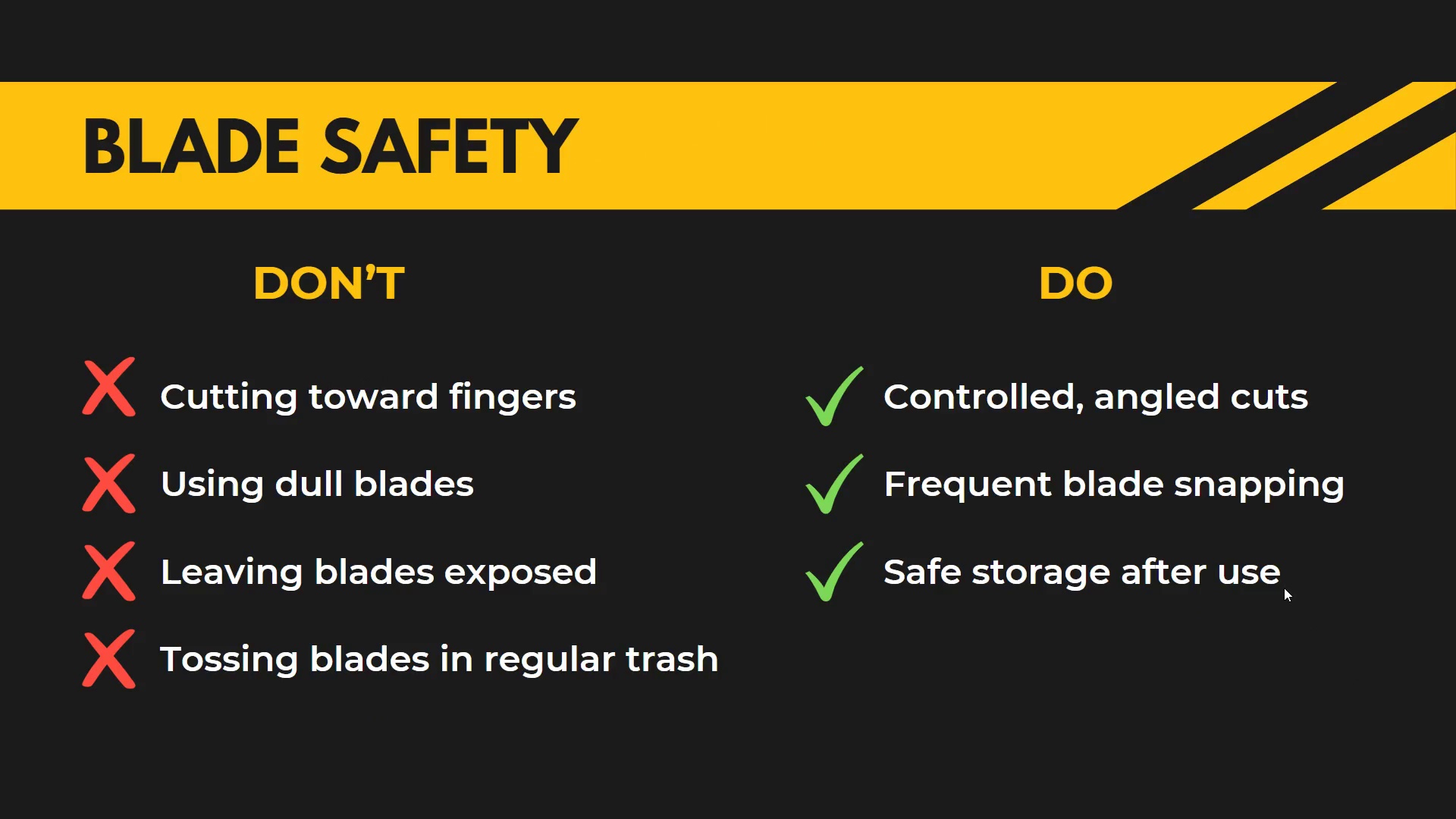 
key(ArrowRight)
 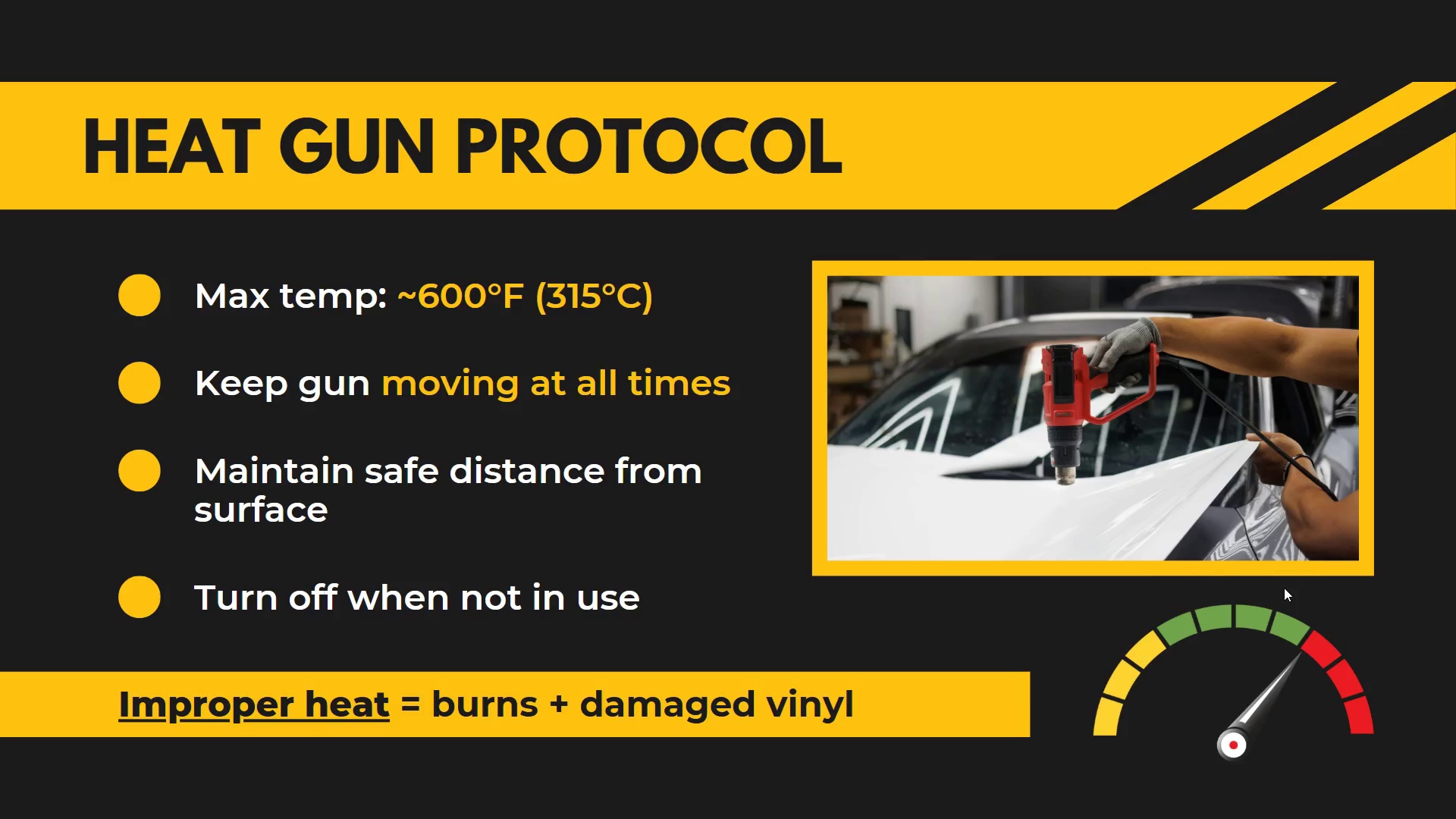 
key(ArrowRight)
 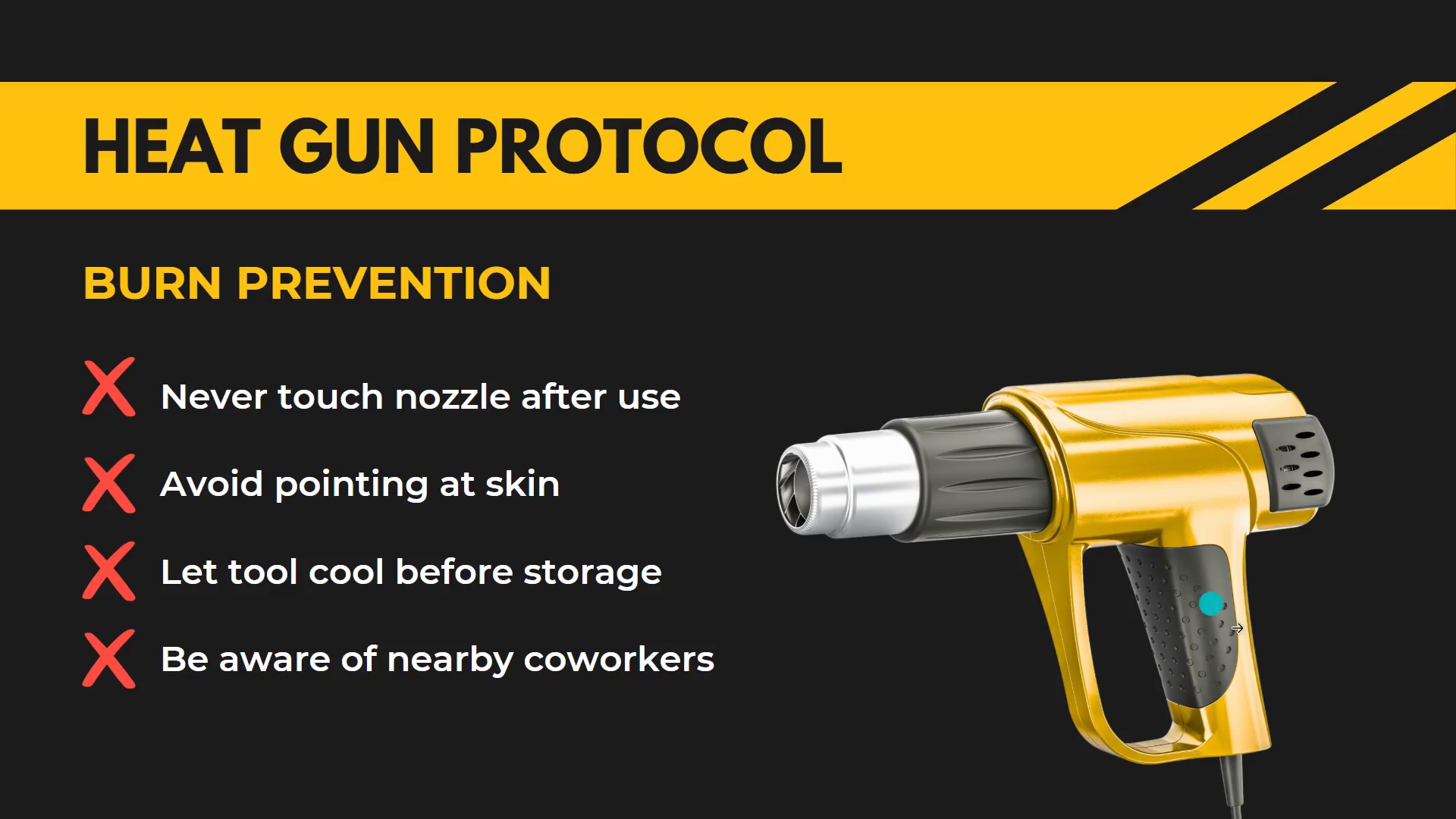 
wait(5.14)
 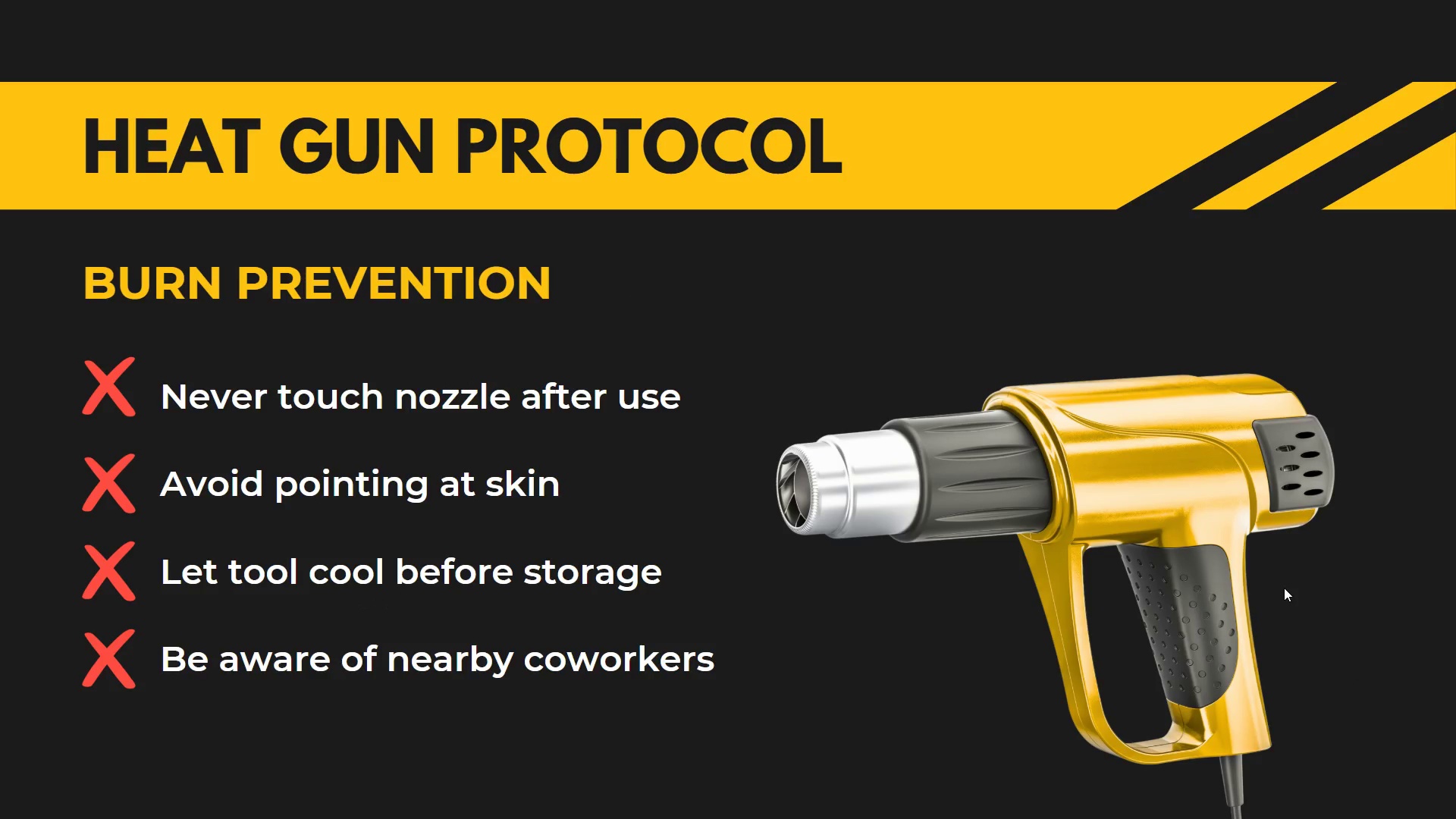 
key(Escape)
 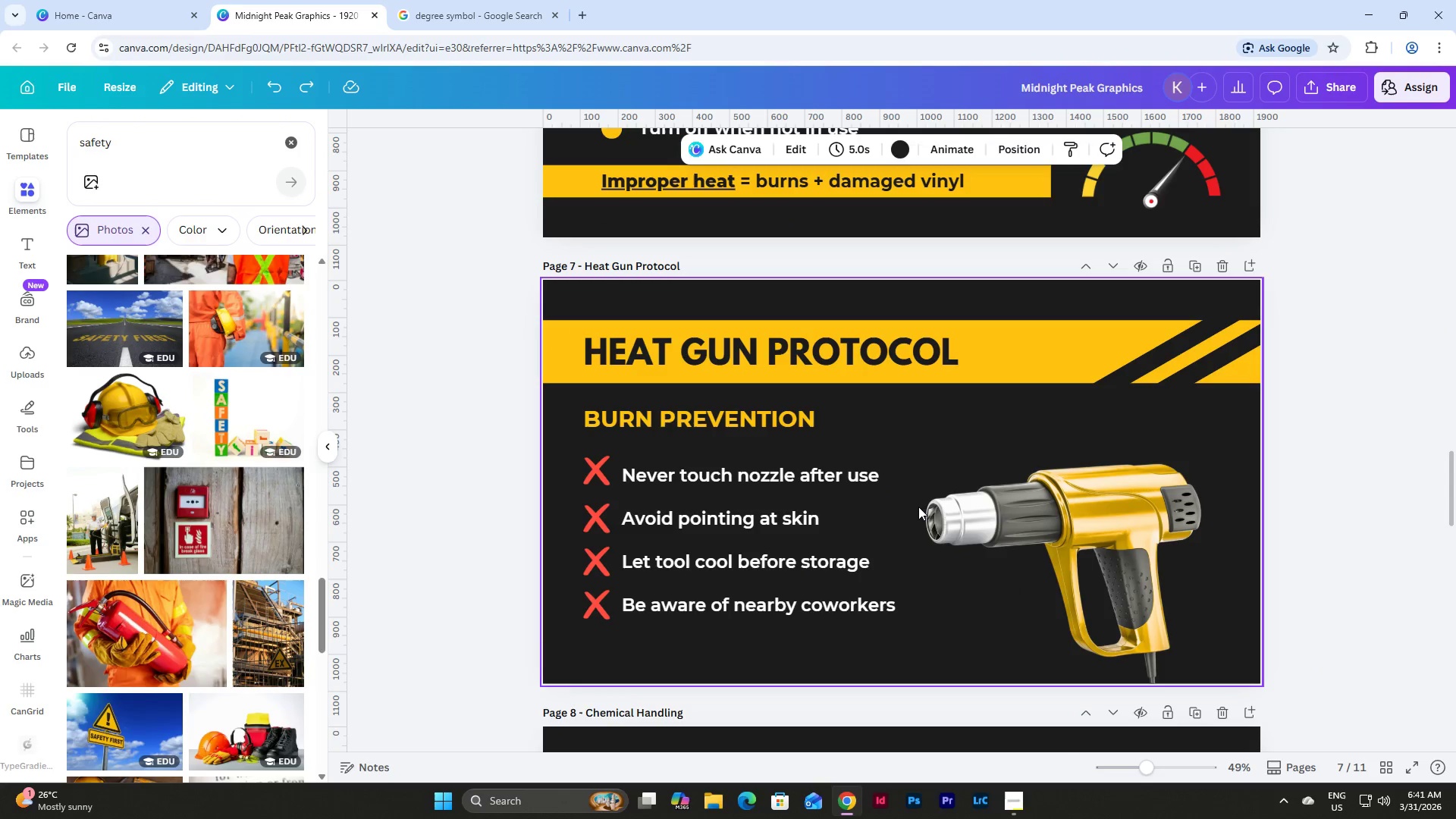 
left_click([1059, 519])
 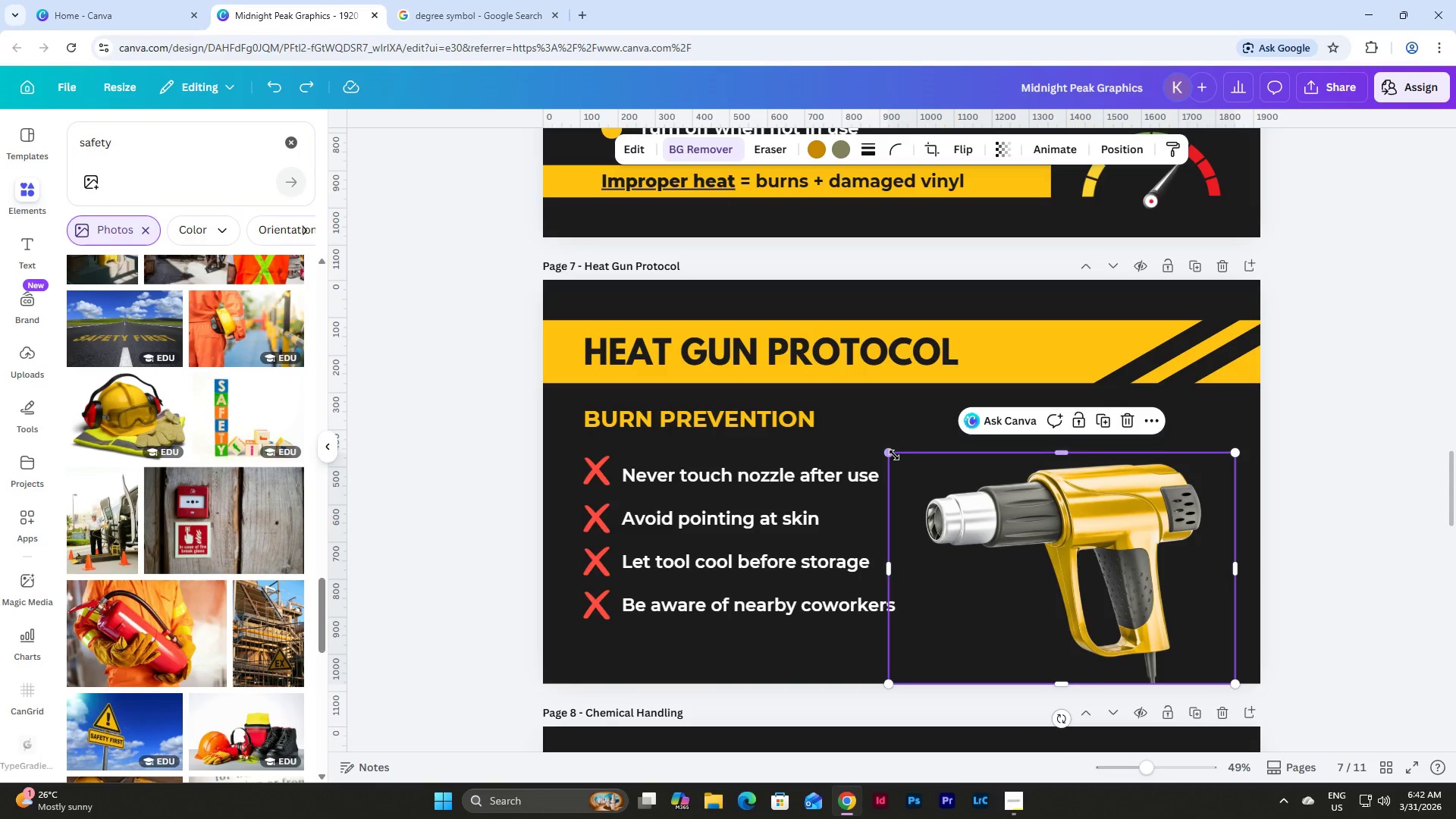 
left_click_drag(start_coordinate=[893, 454], to_coordinate=[941, 447])
 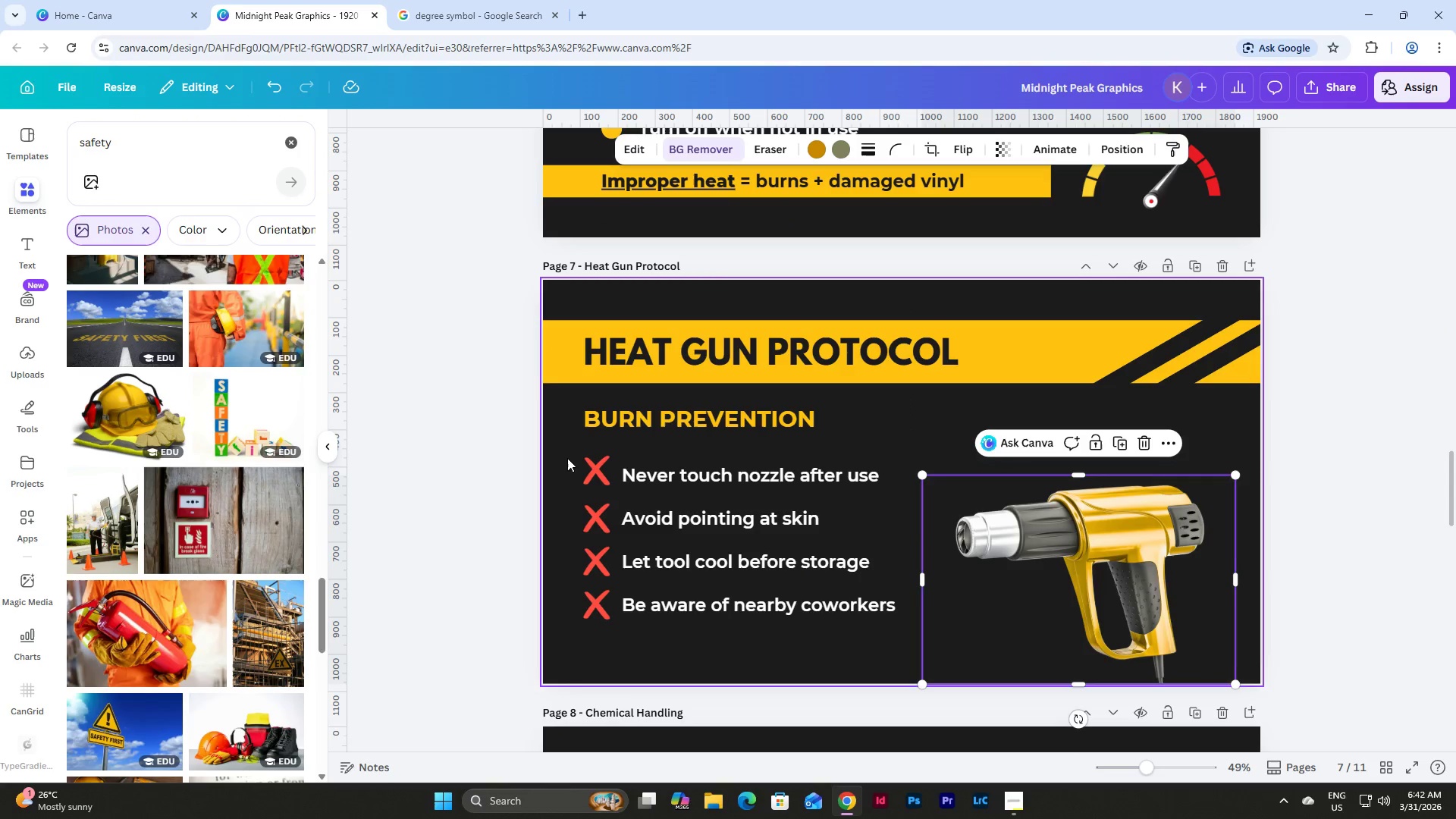 
left_click_drag(start_coordinate=[567, 457], to_coordinate=[862, 629])
 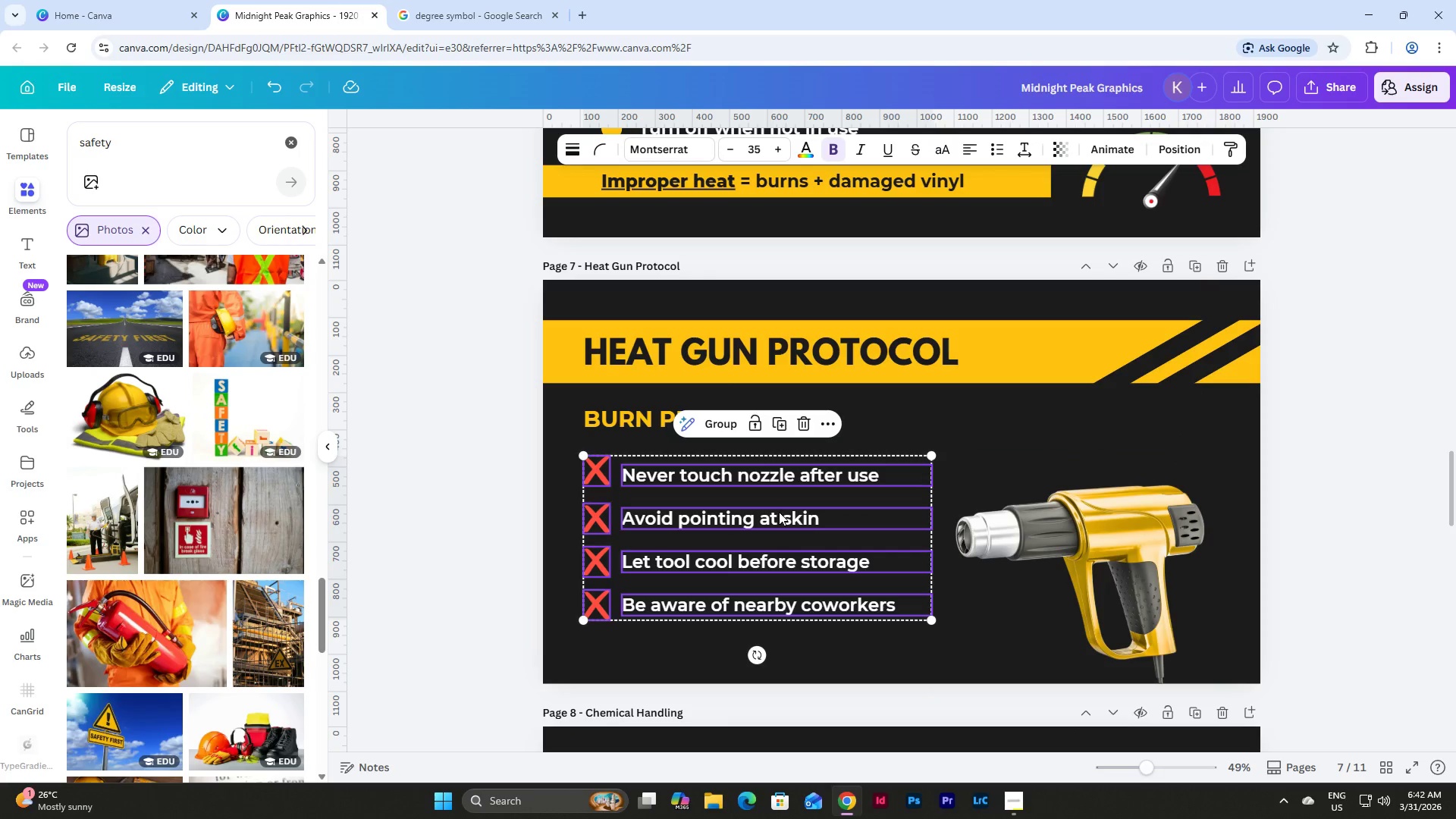 
left_click_drag(start_coordinate=[779, 512], to_coordinate=[799, 510])
 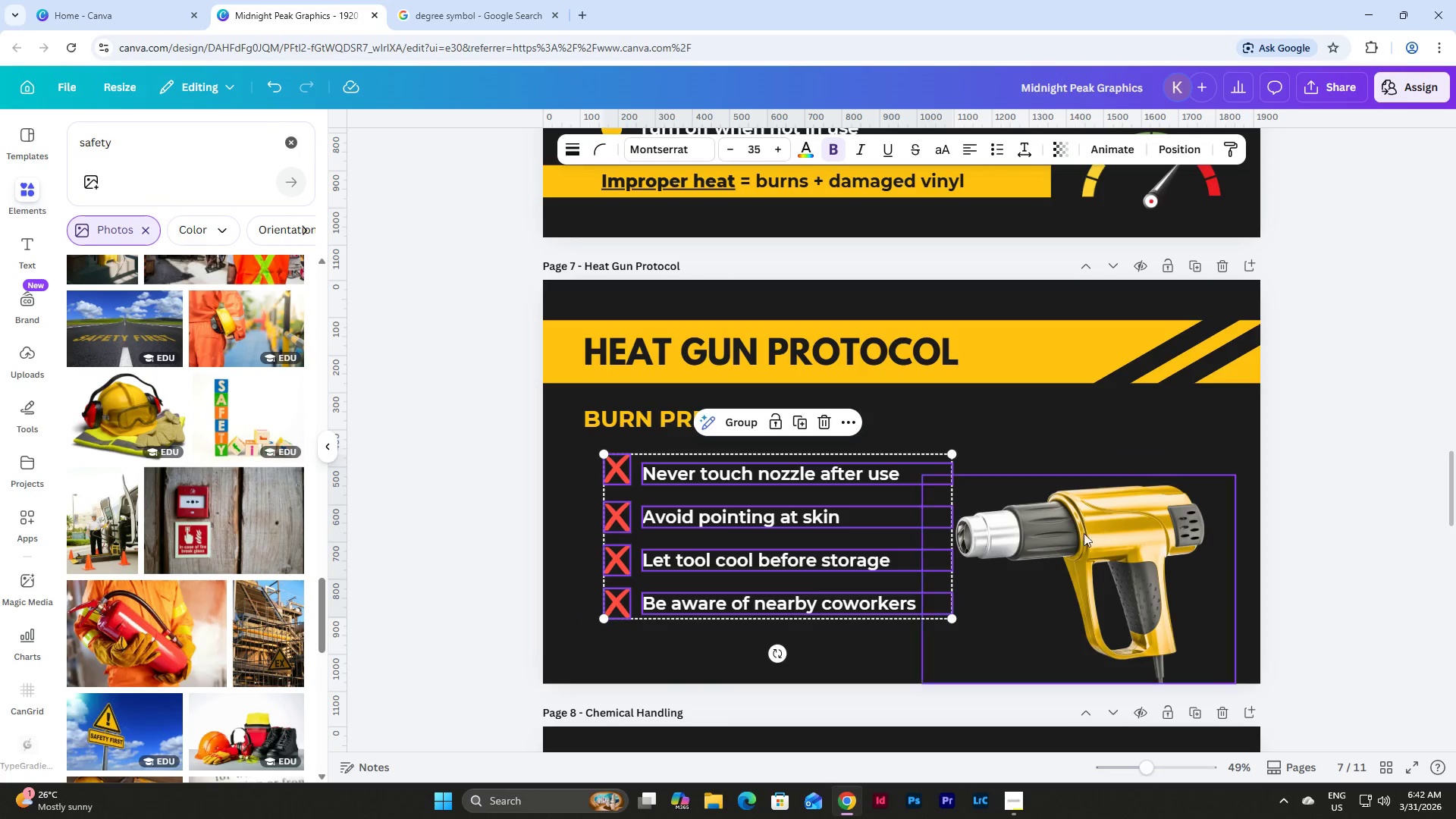 
left_click([1103, 528])
 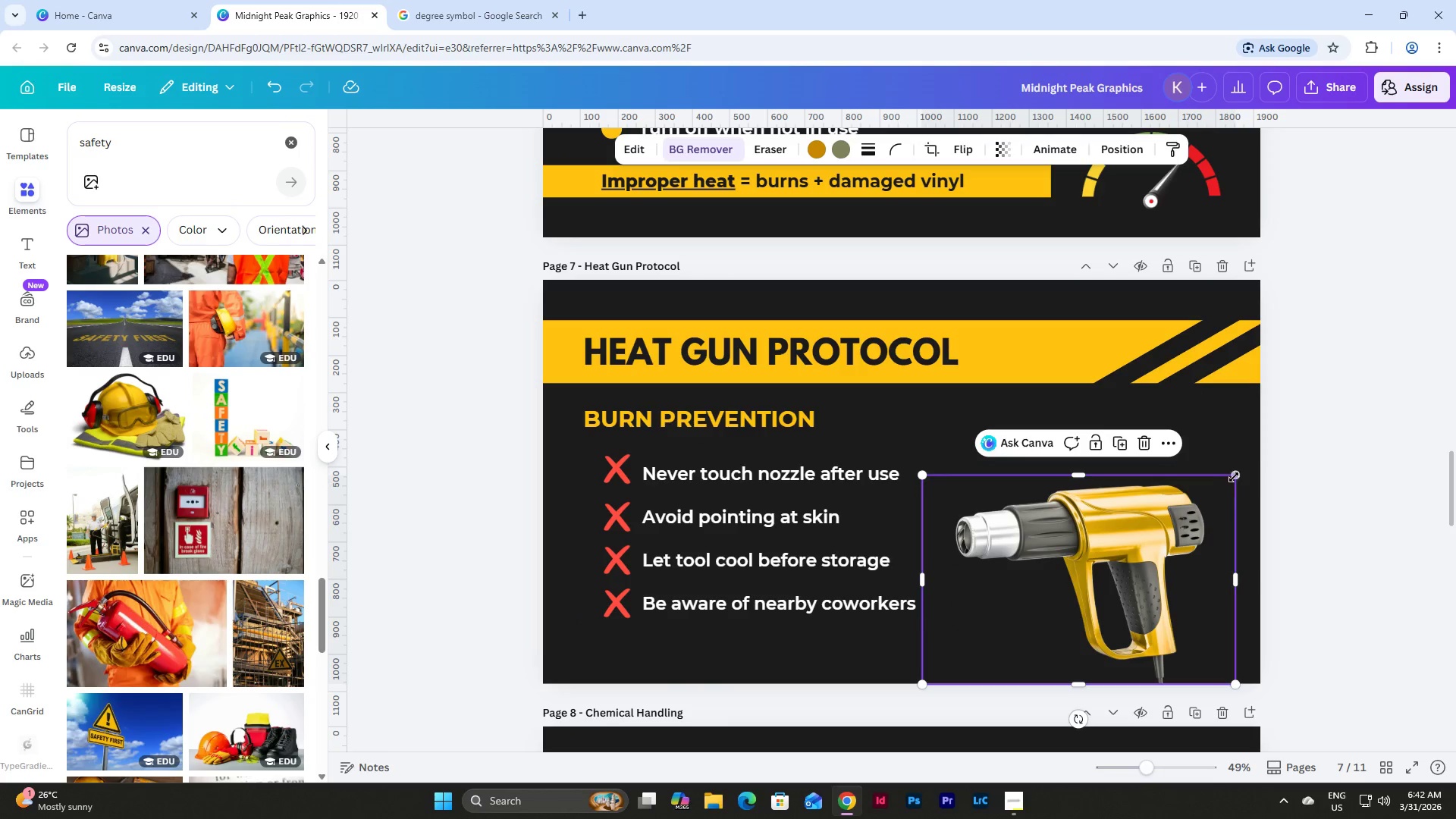 
left_click_drag(start_coordinate=[1238, 472], to_coordinate=[1263, 416])
 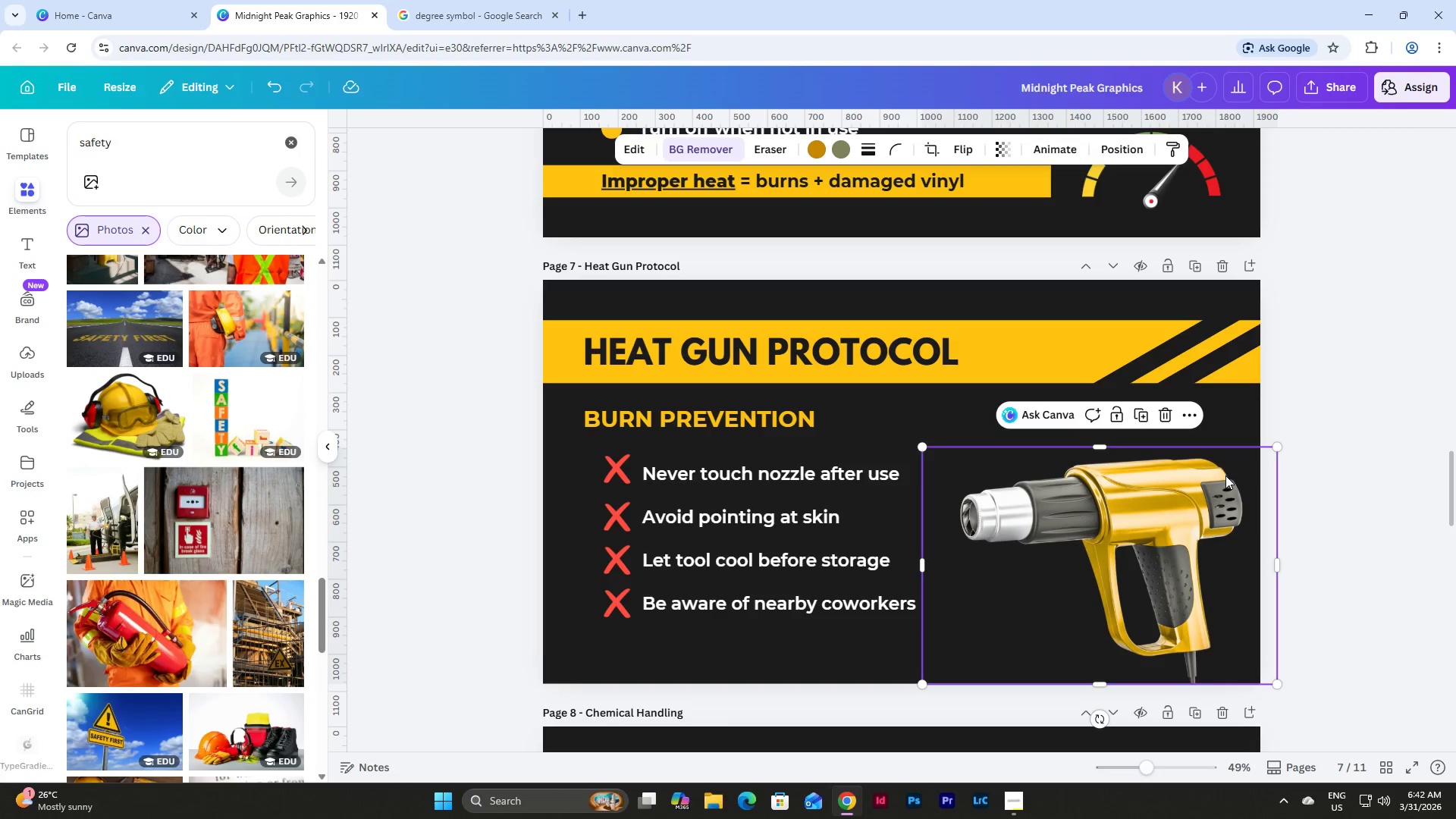 
left_click_drag(start_coordinate=[1221, 477], to_coordinate=[1213, 479])
 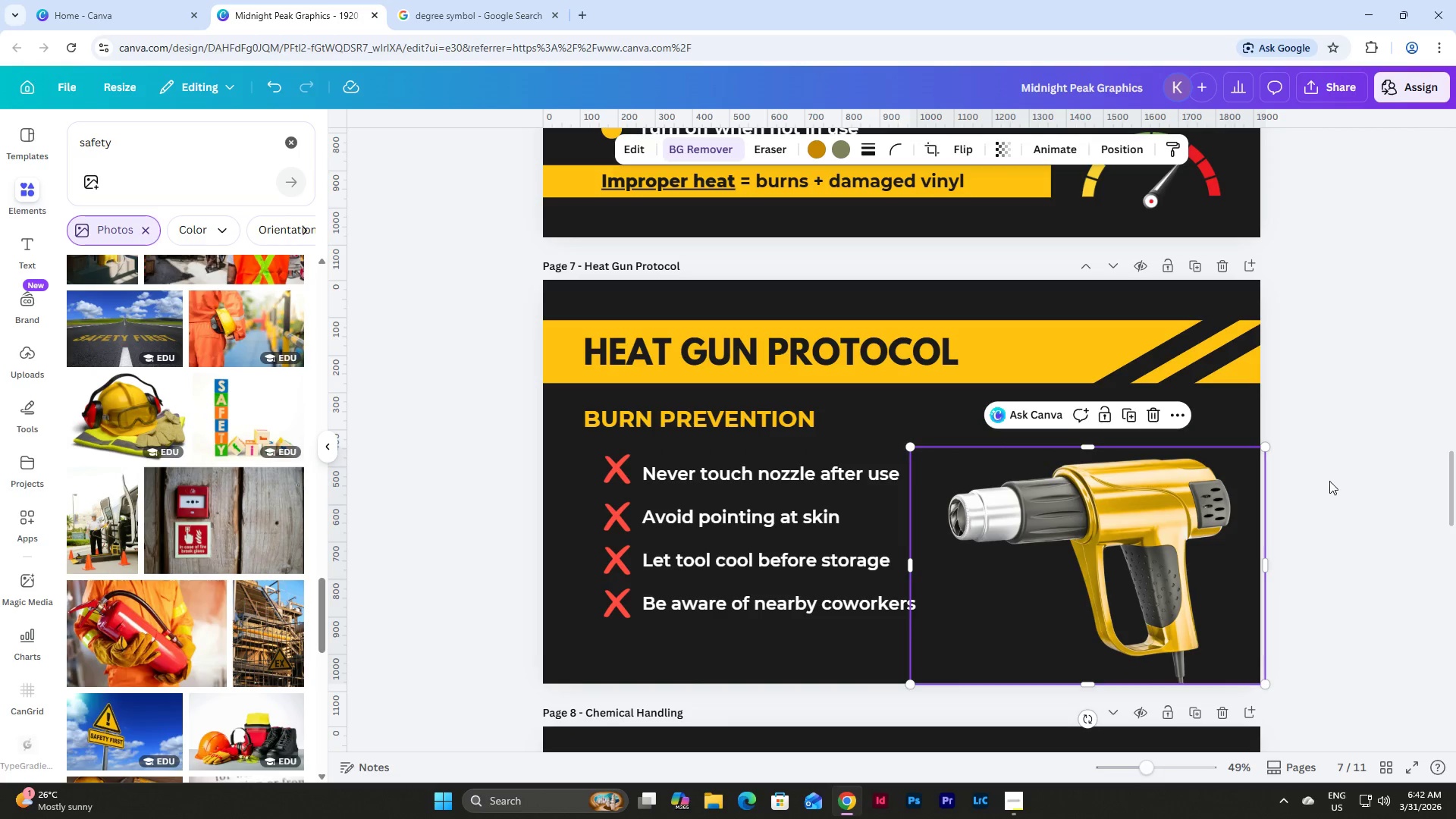 
left_click([1329, 481])
 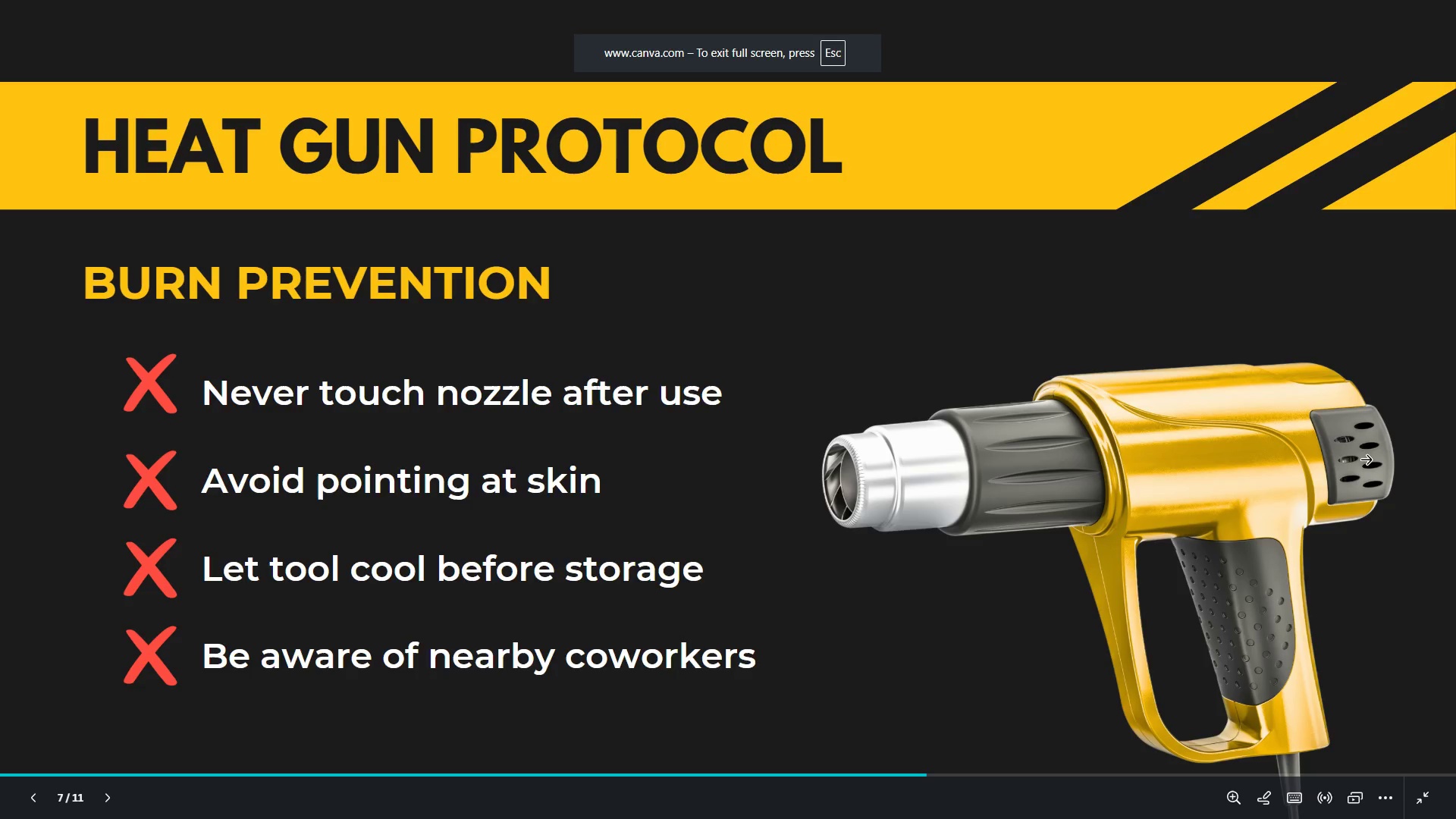 
wait(9.97)
 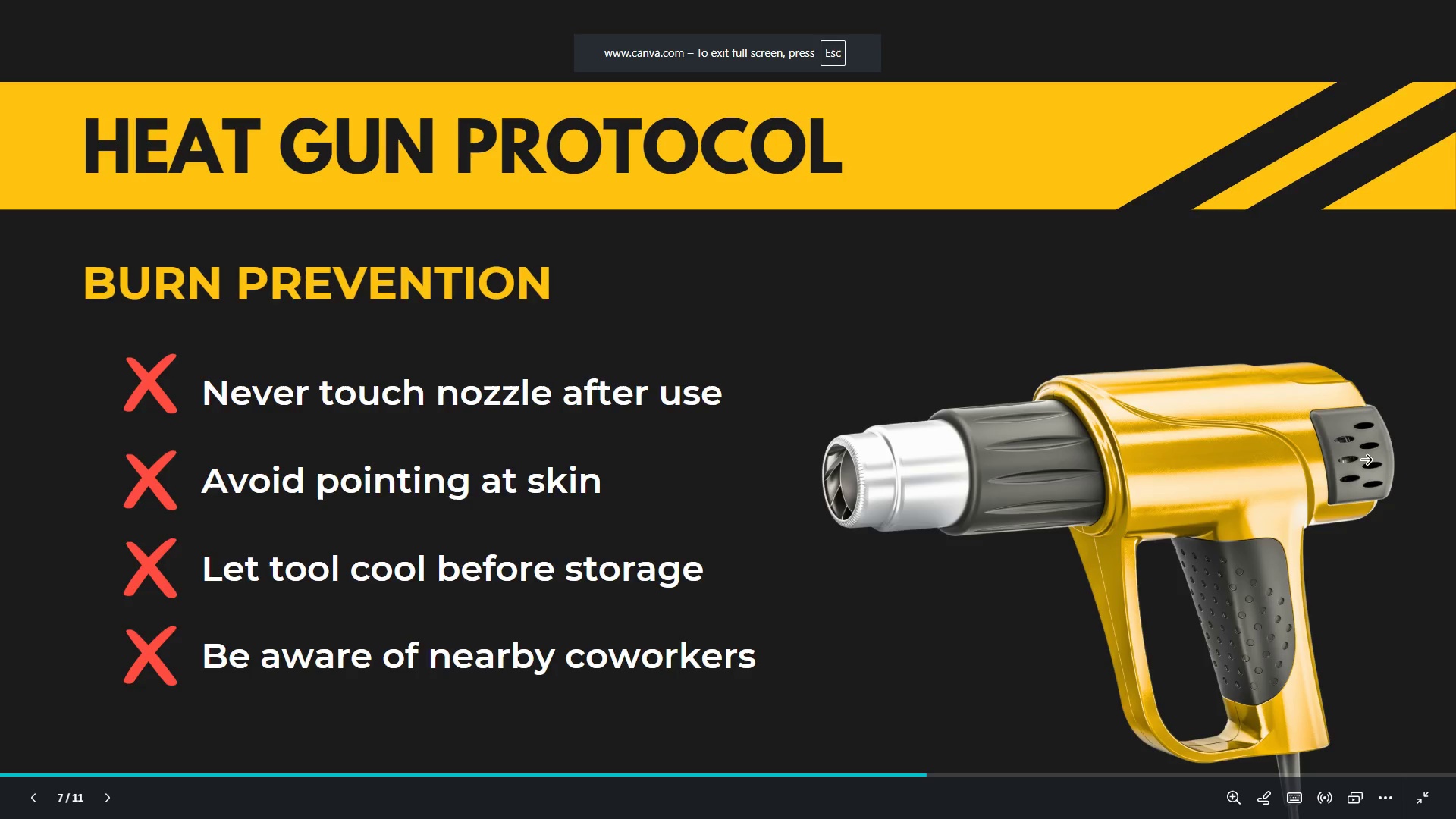 
key(Escape)
 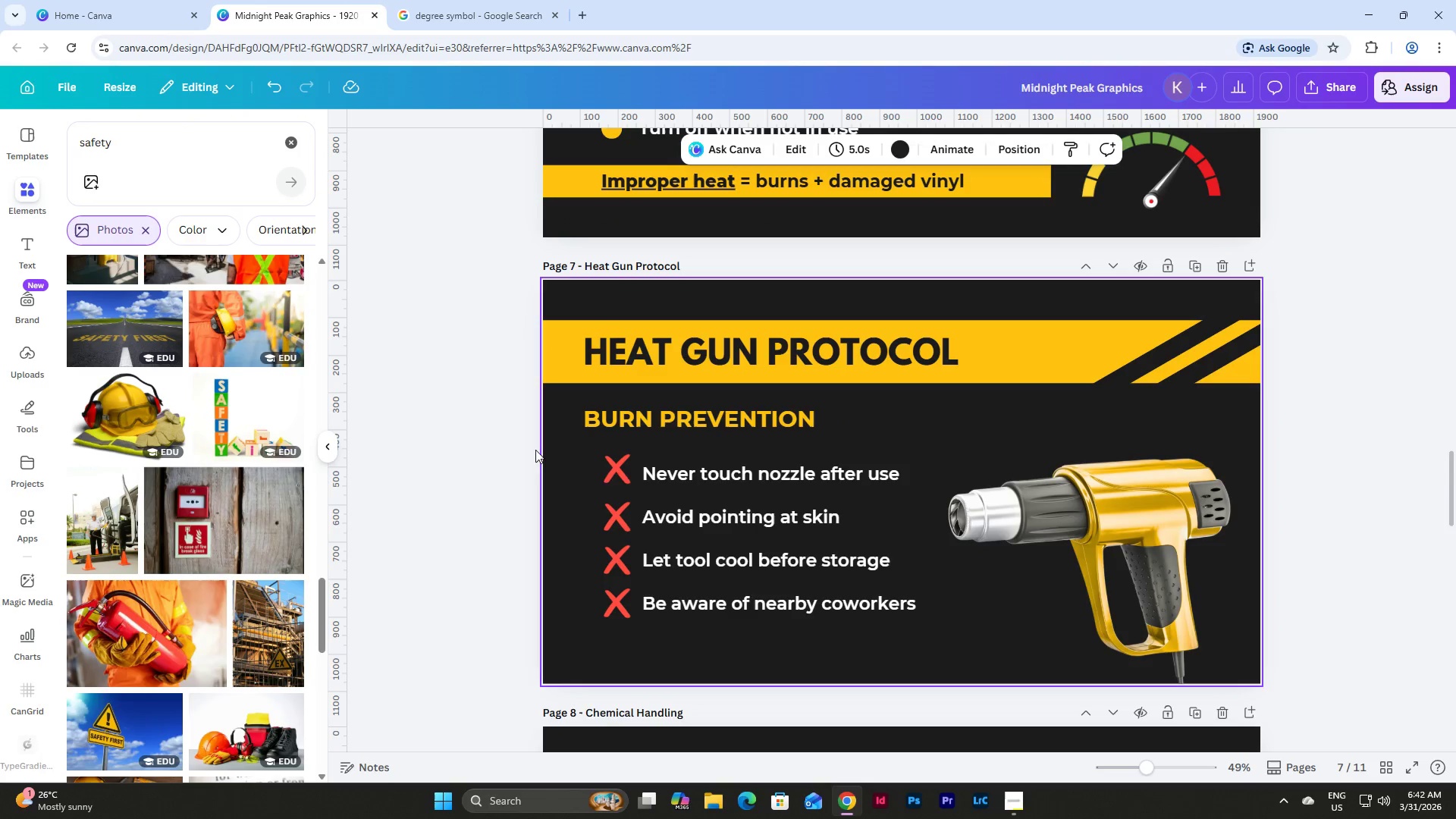 
left_click([615, 469])
 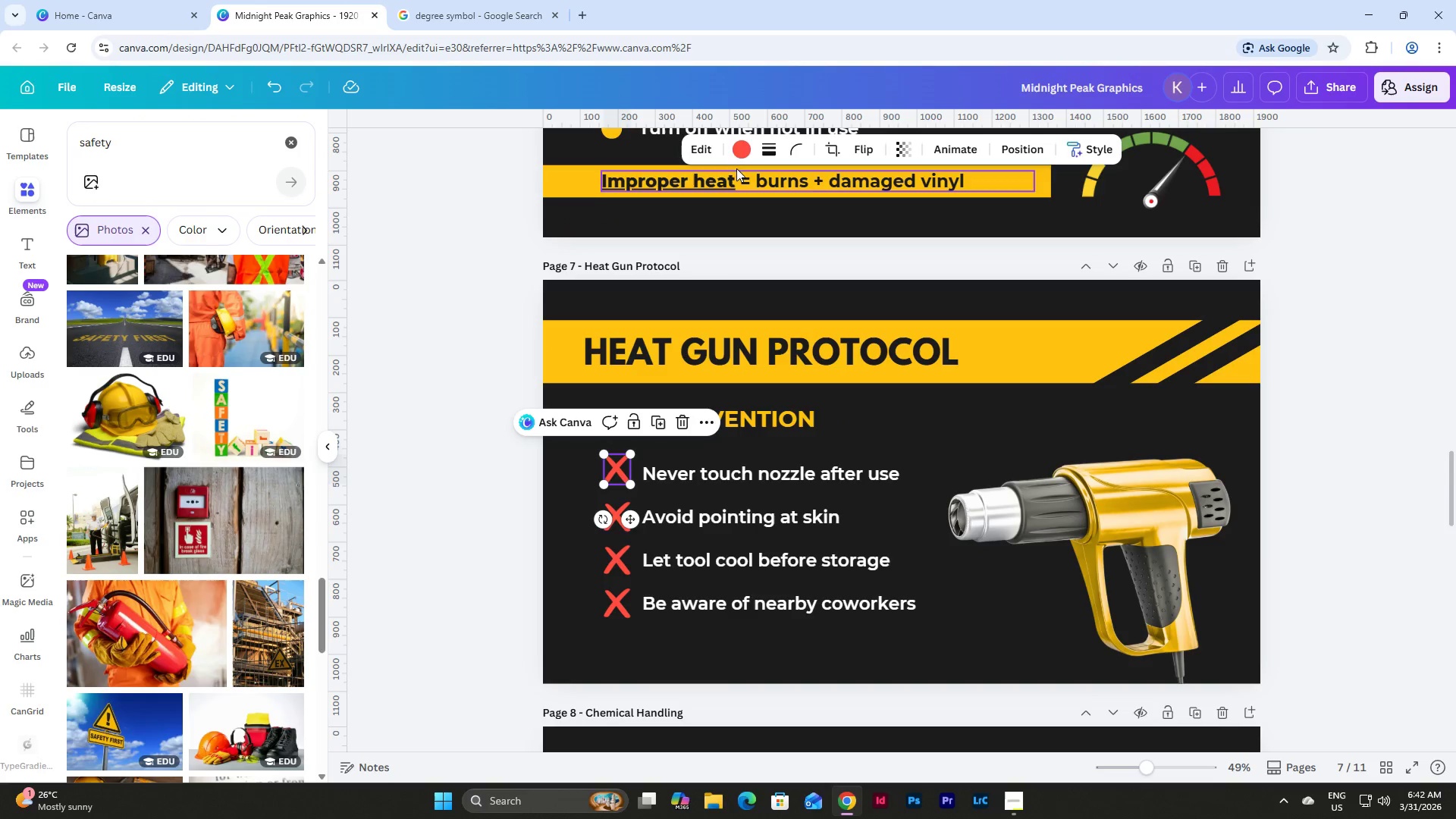 
left_click([744, 143])
 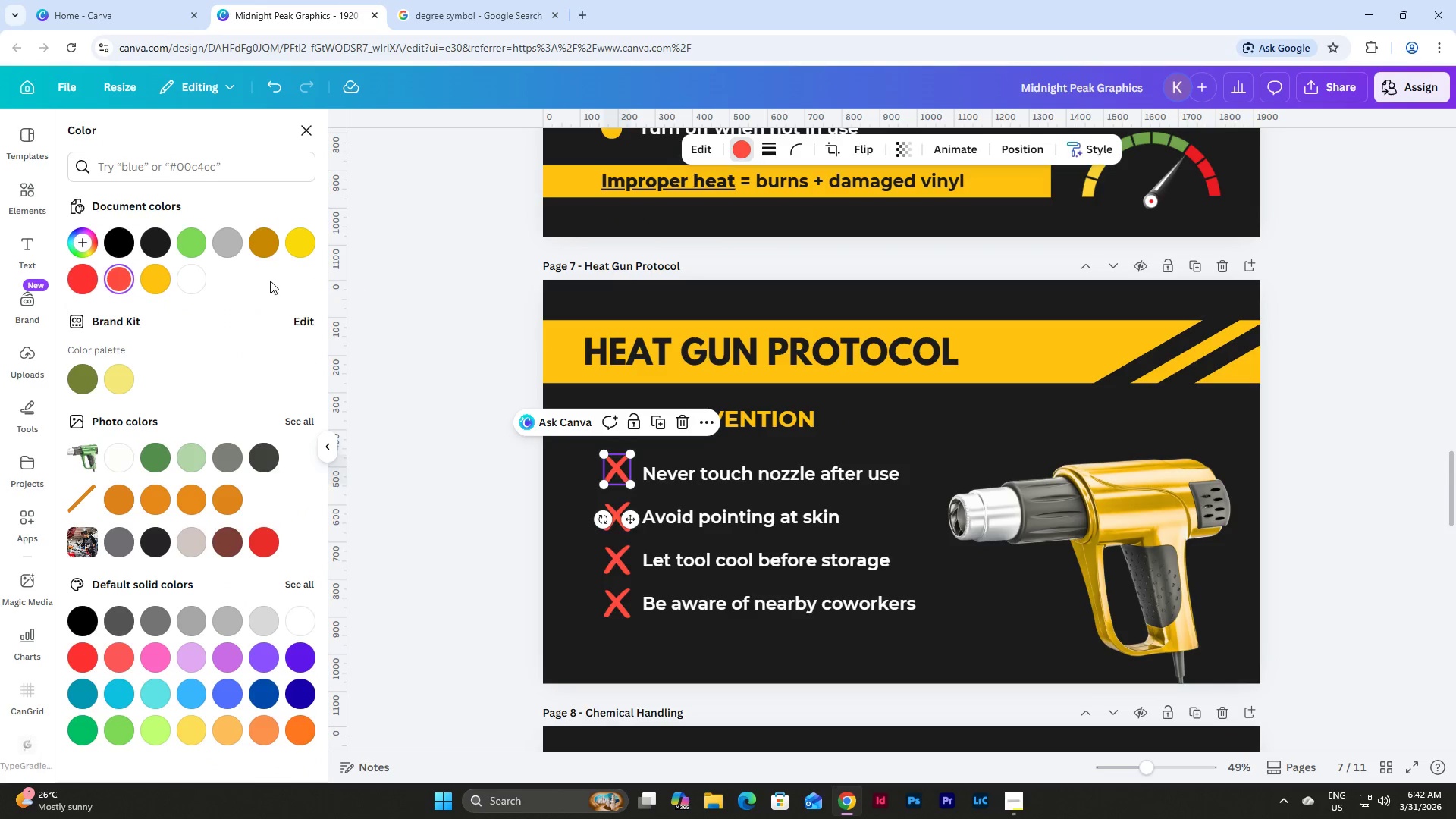 
left_click([162, 282])
 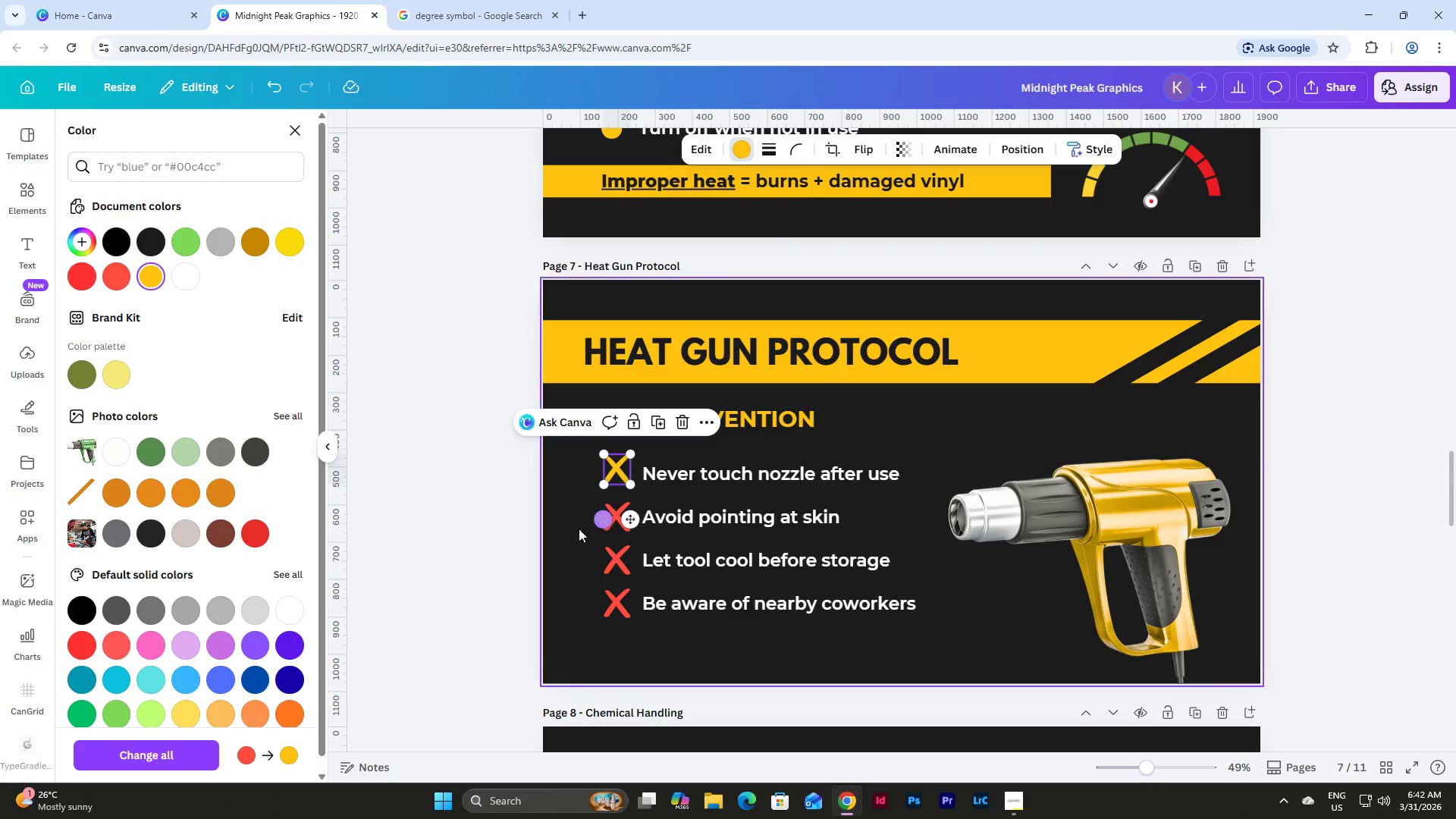 
left_click([465, 512])
 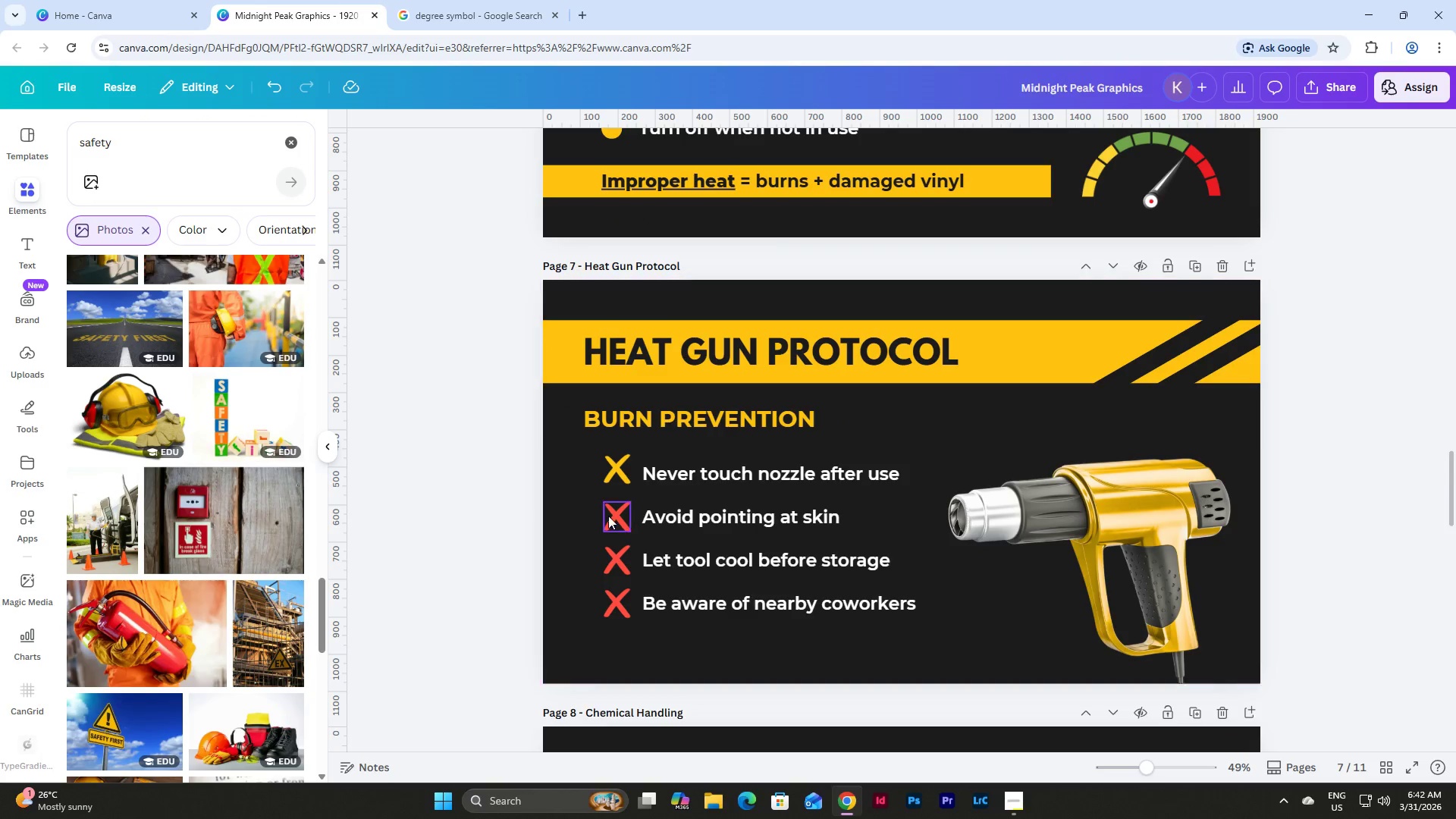 
left_click([620, 513])
 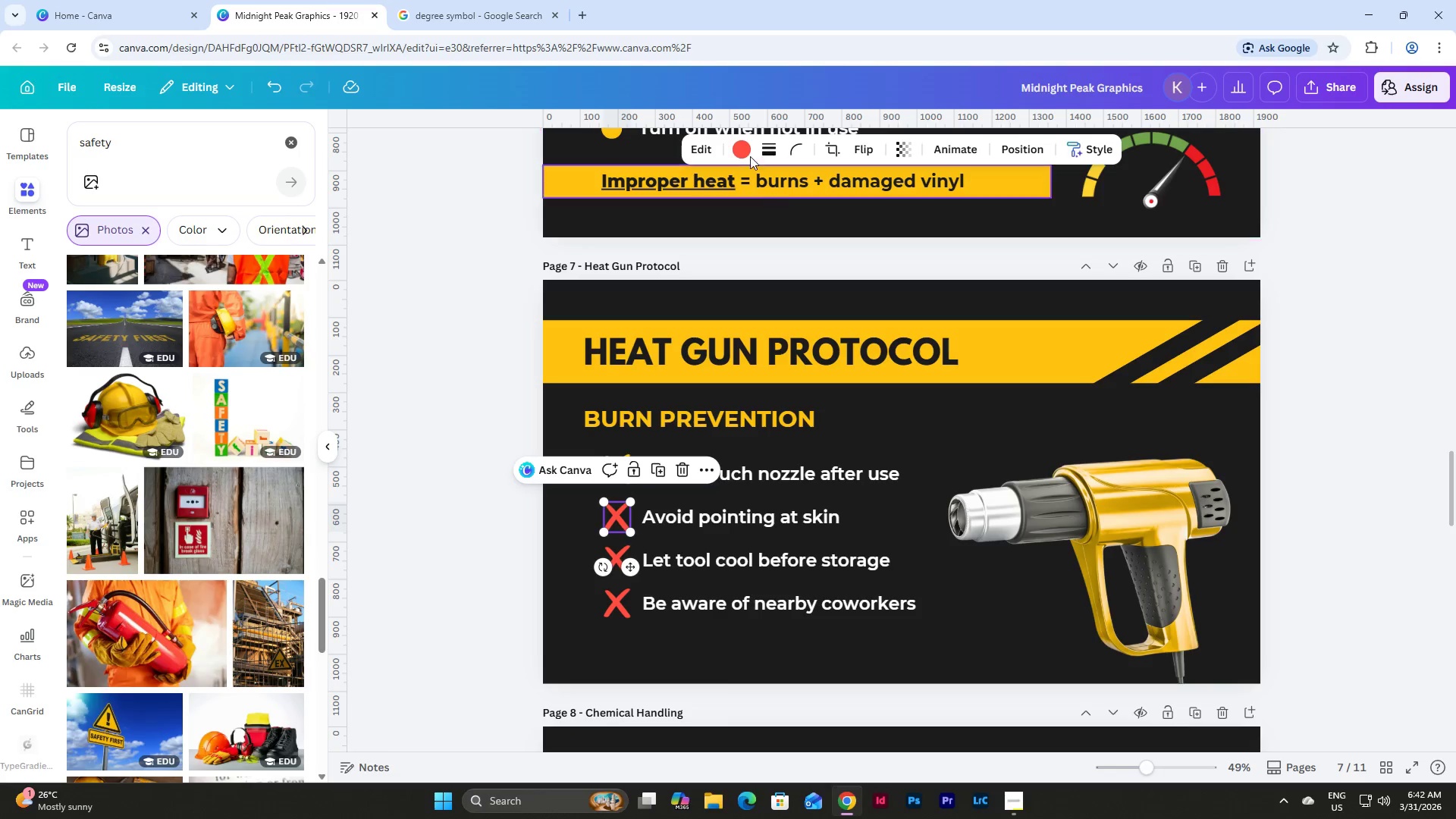 
left_click([737, 140])
 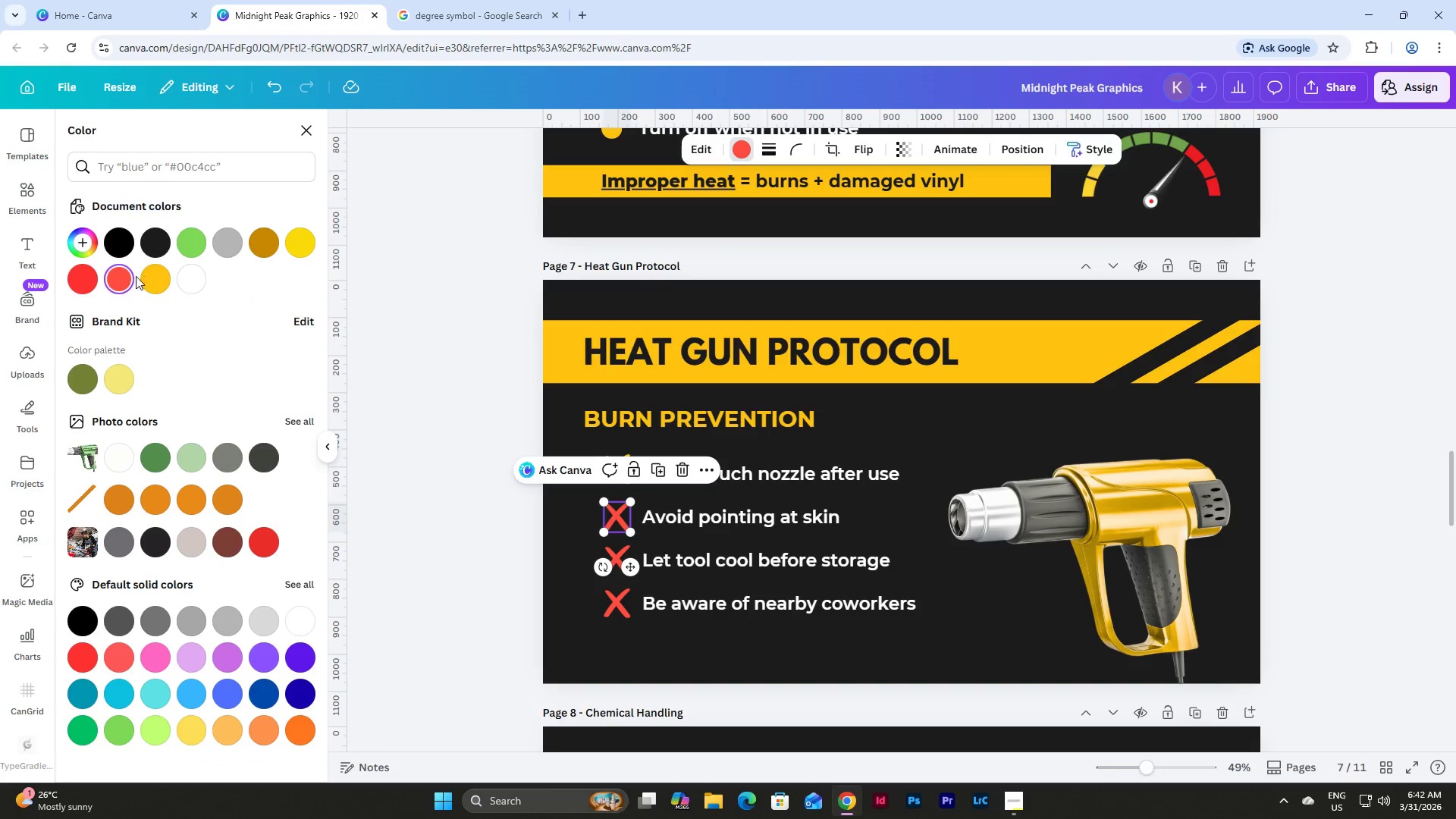 
left_click([154, 275])
 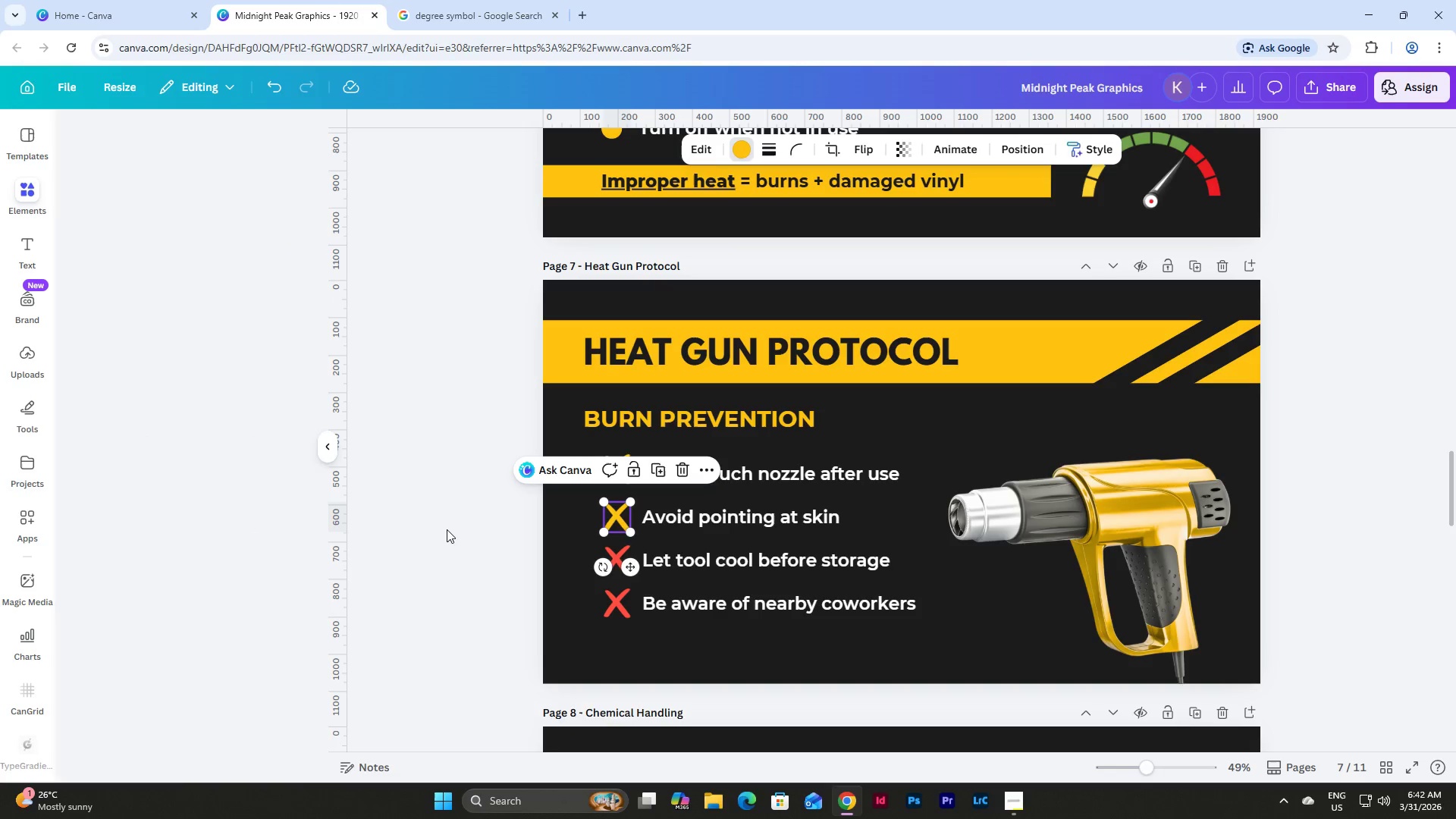 
double_click([453, 529])
 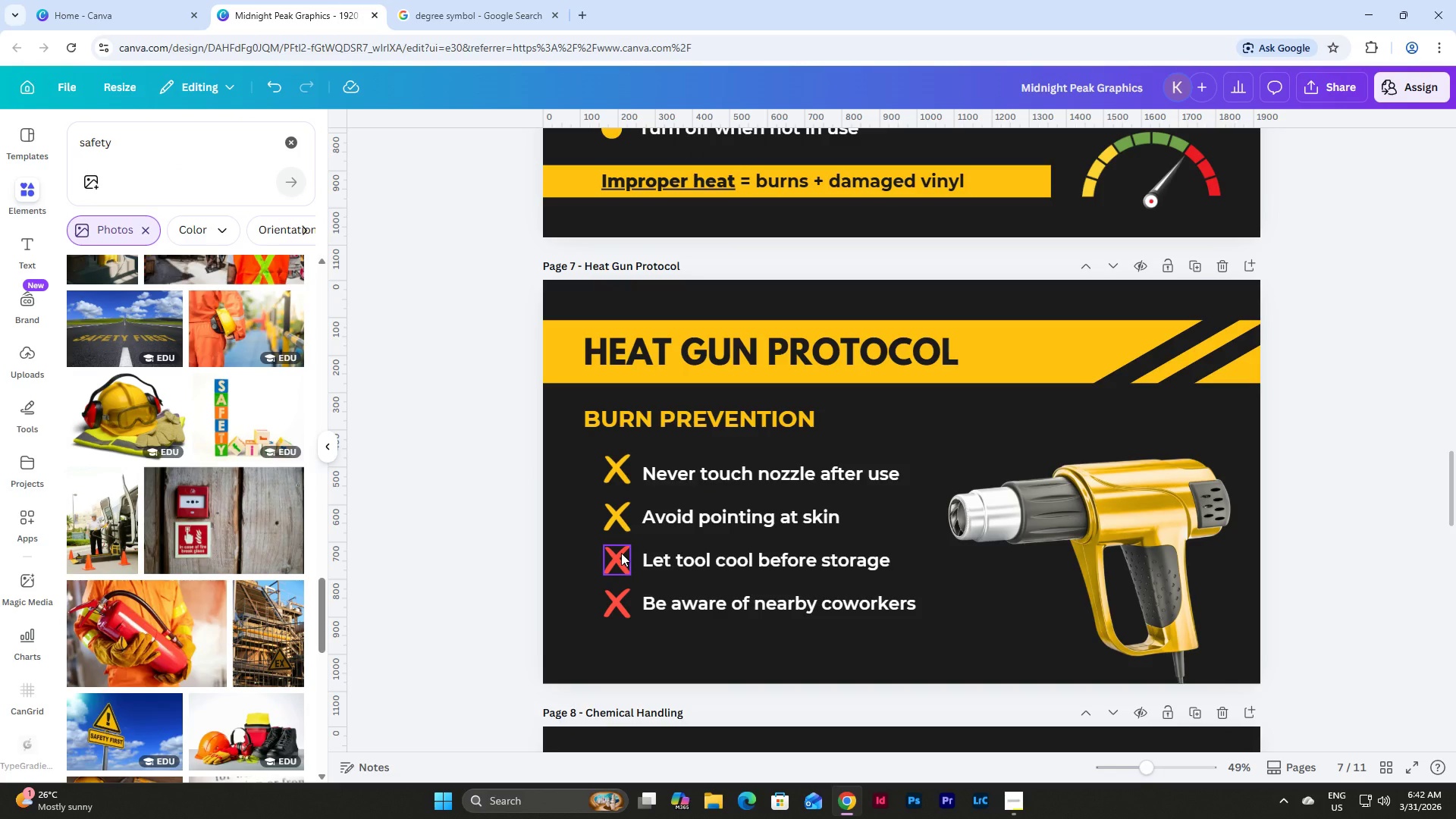 
wait(7.74)
 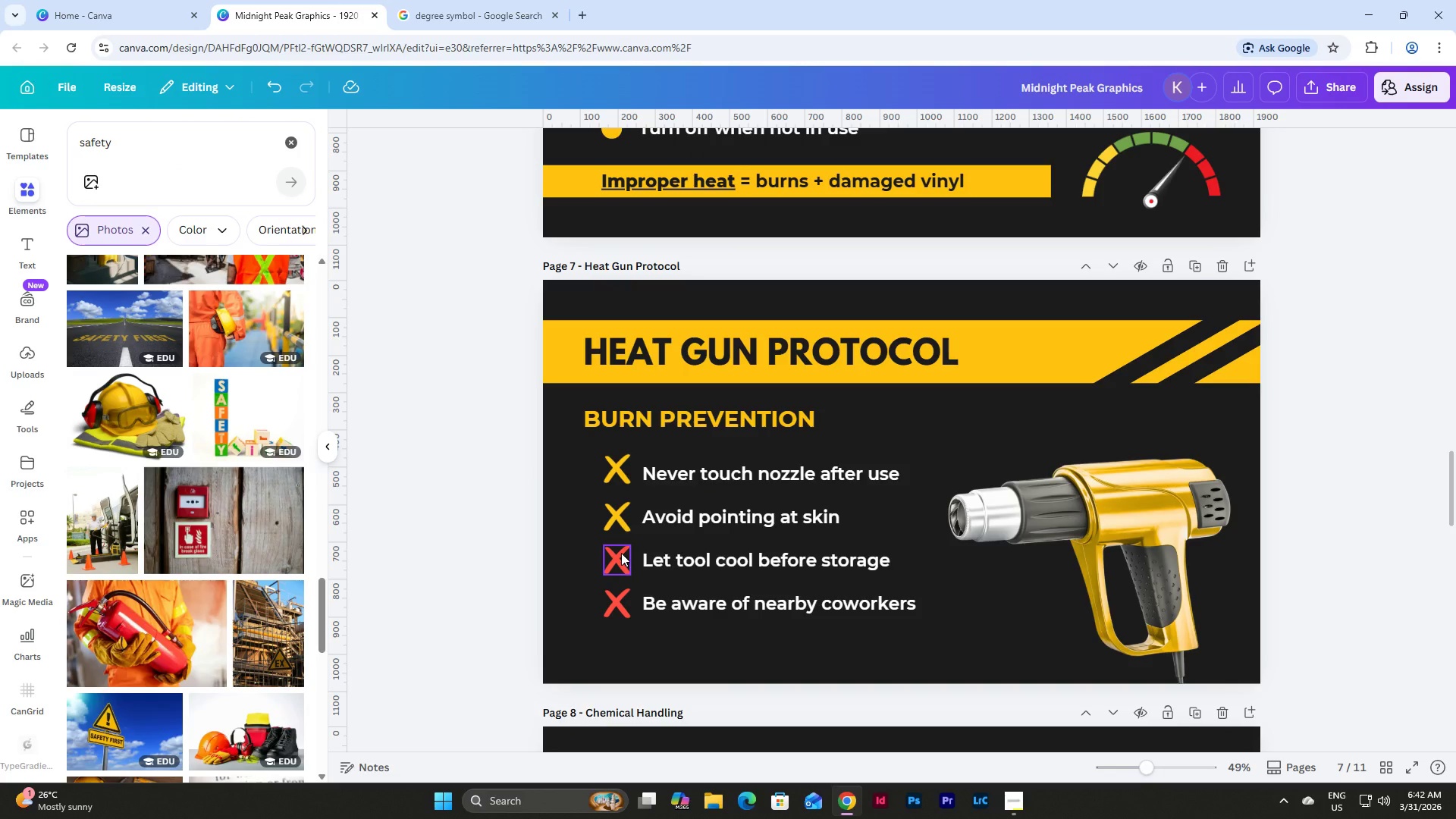 
double_click([564, 486])
 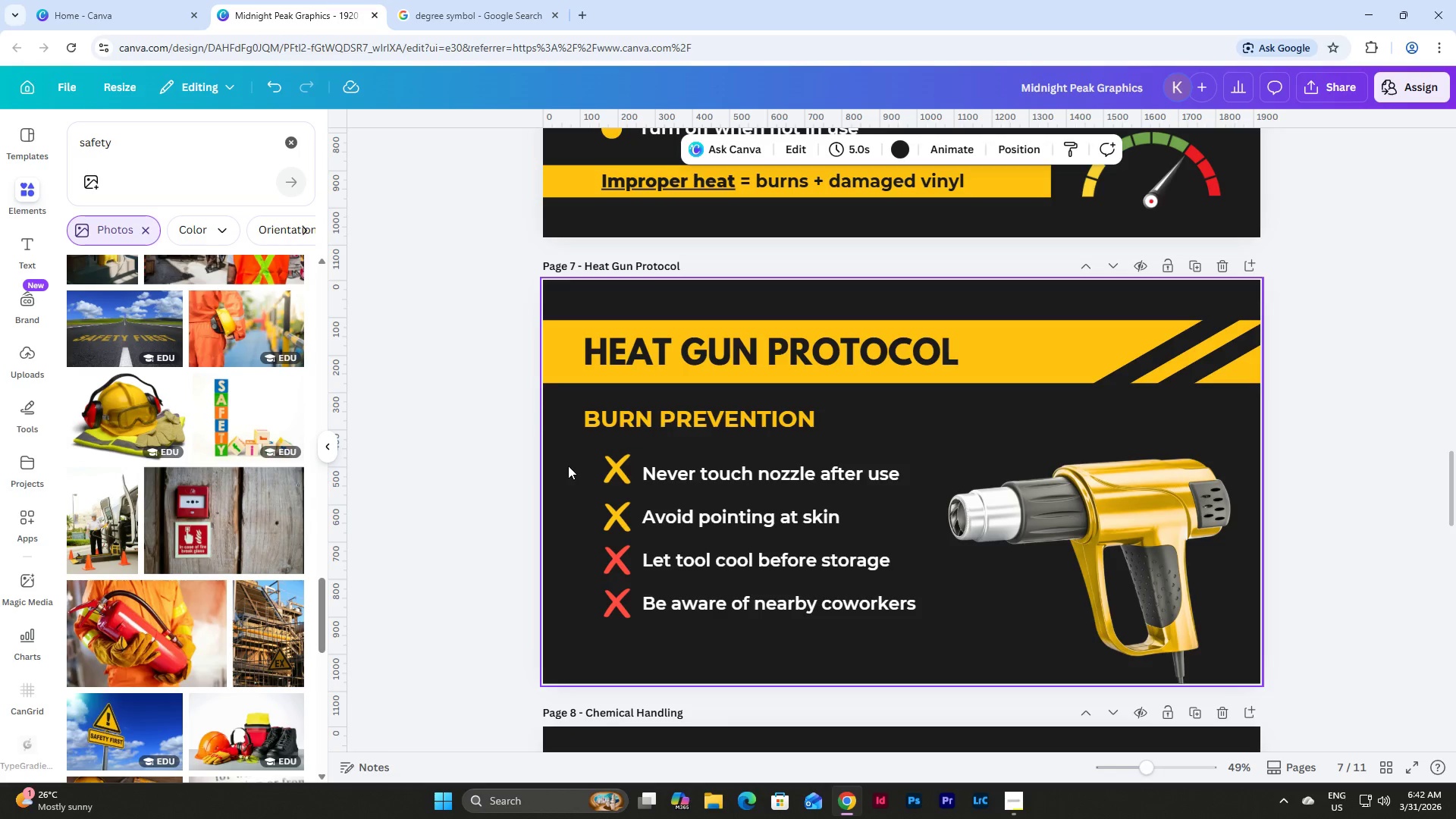 
left_click_drag(start_coordinate=[568, 466], to_coordinate=[623, 623])
 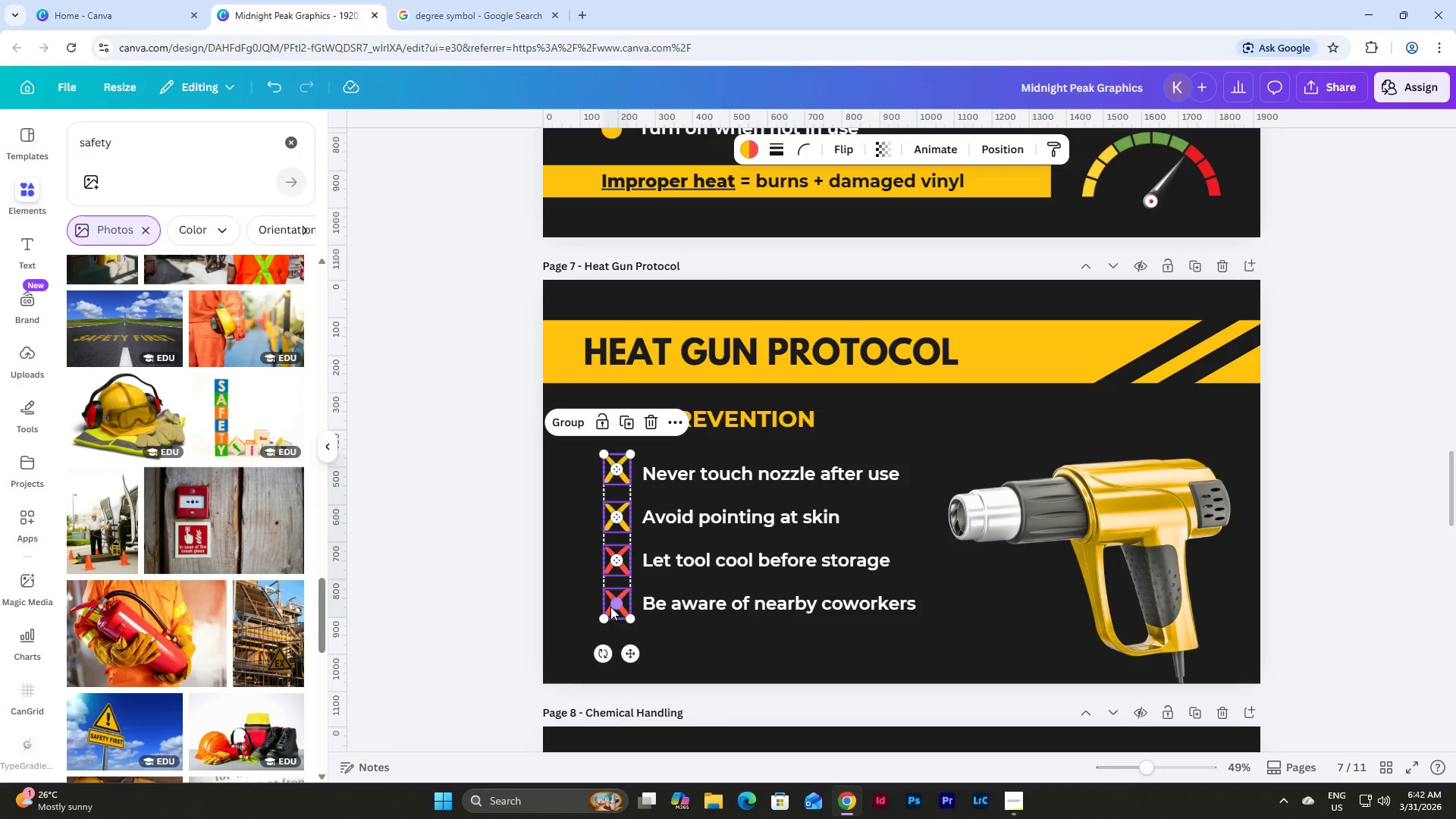 
key(Backspace)
 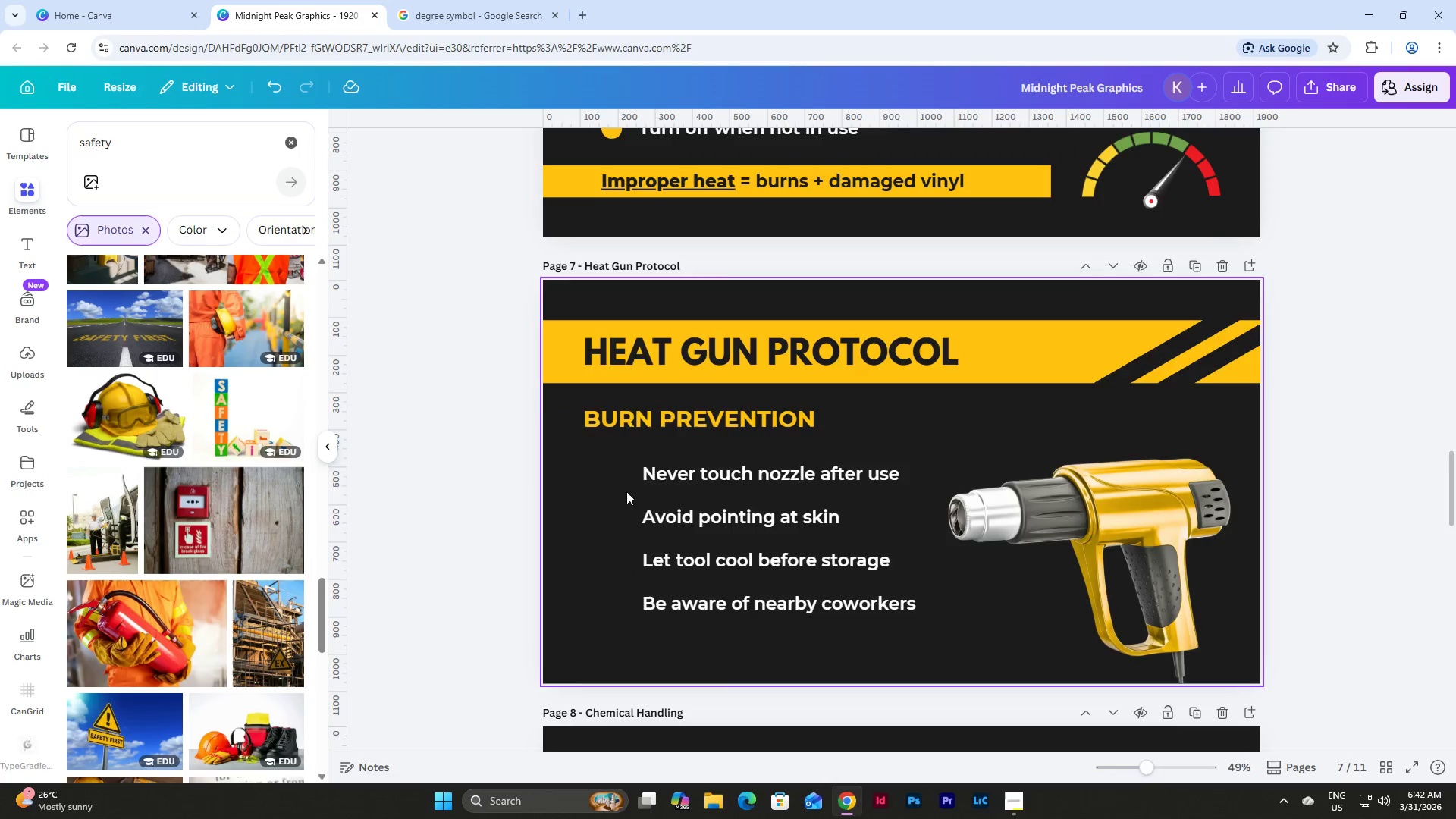 
scroll: coordinate [654, 316], scroll_direction: up, amount: 7.0
 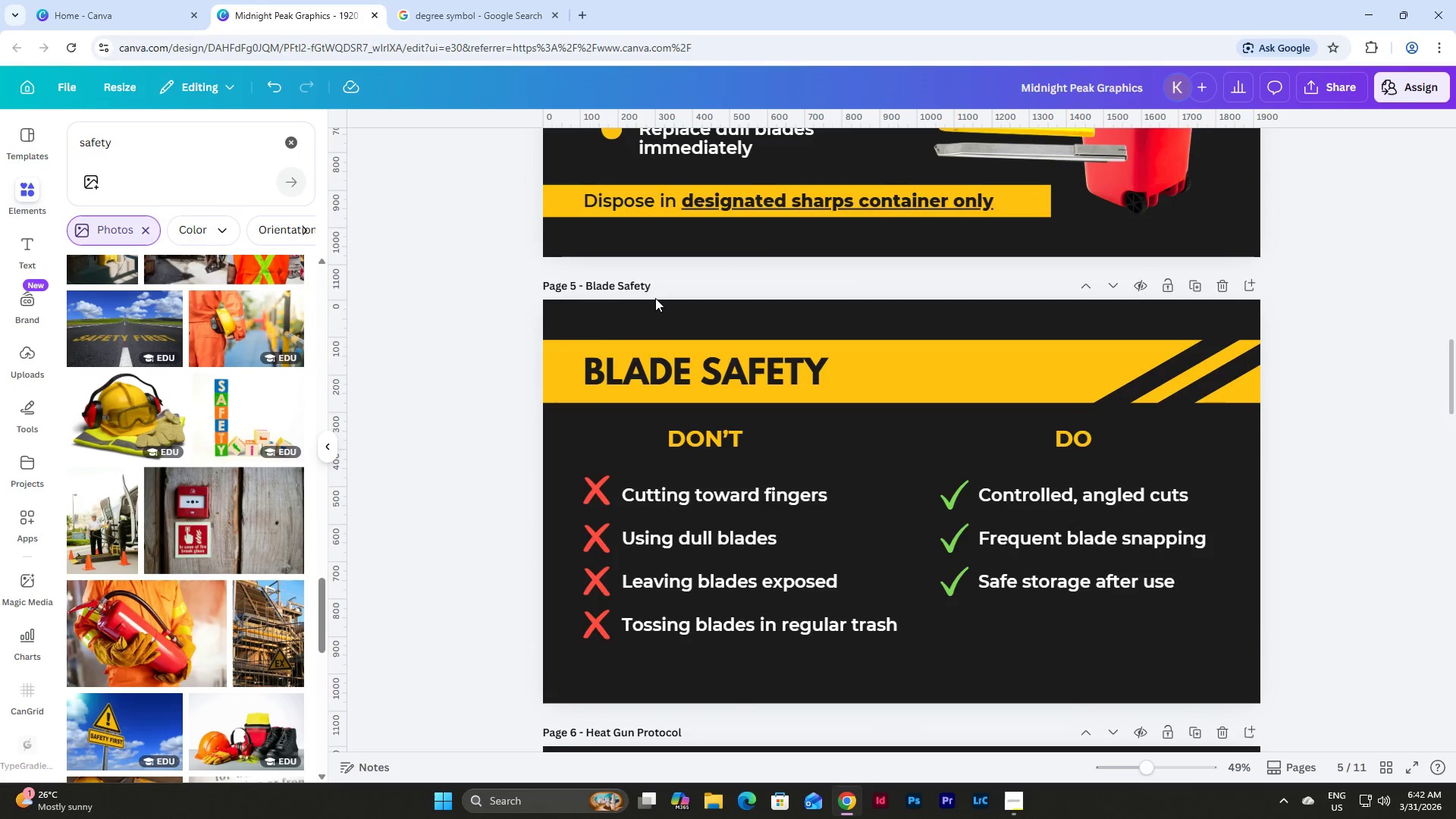 
scroll: coordinate [655, 296], scroll_direction: down, amount: 4.0
 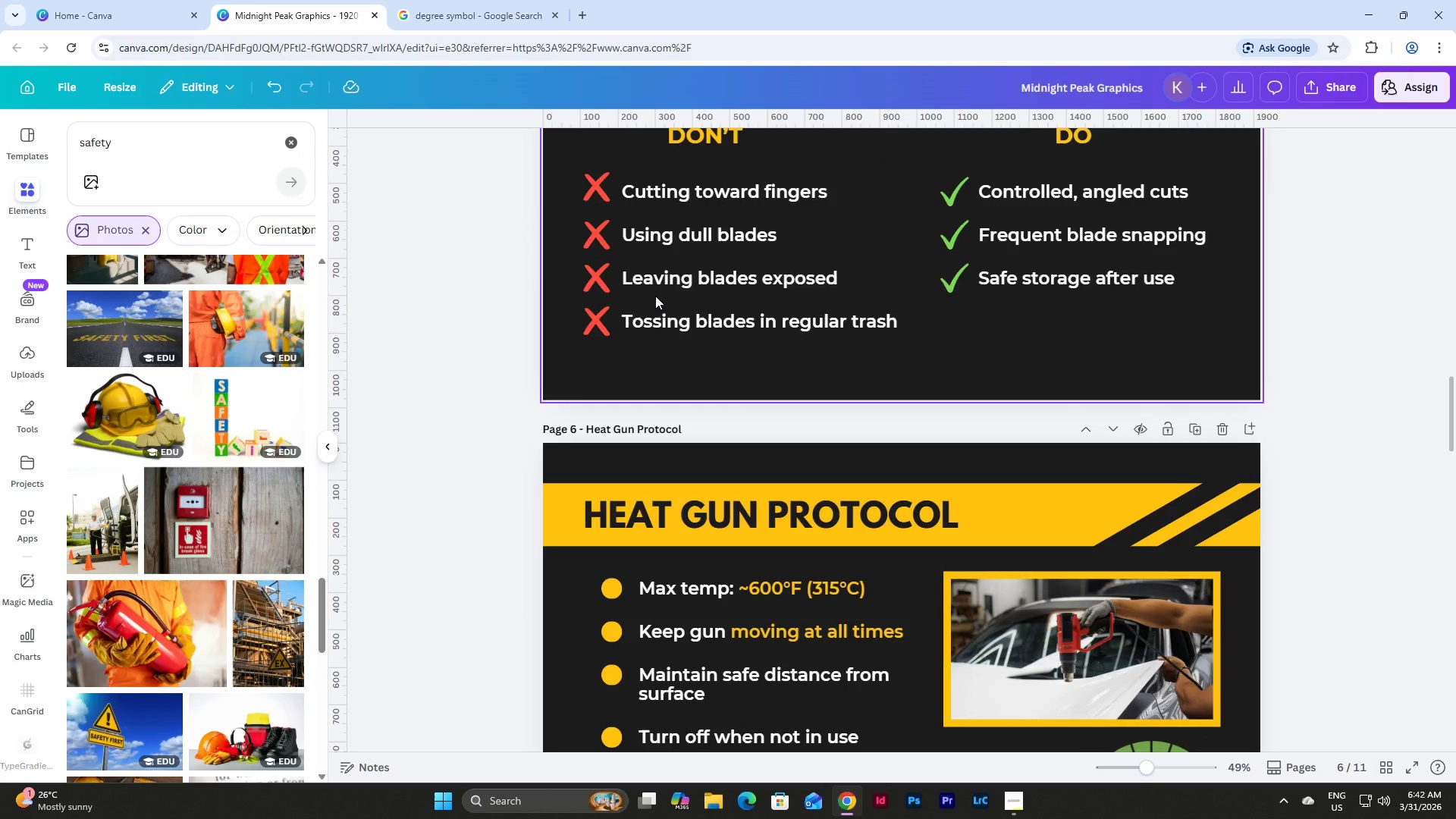 
scroll: coordinate [655, 296], scroll_direction: up, amount: 1.0
 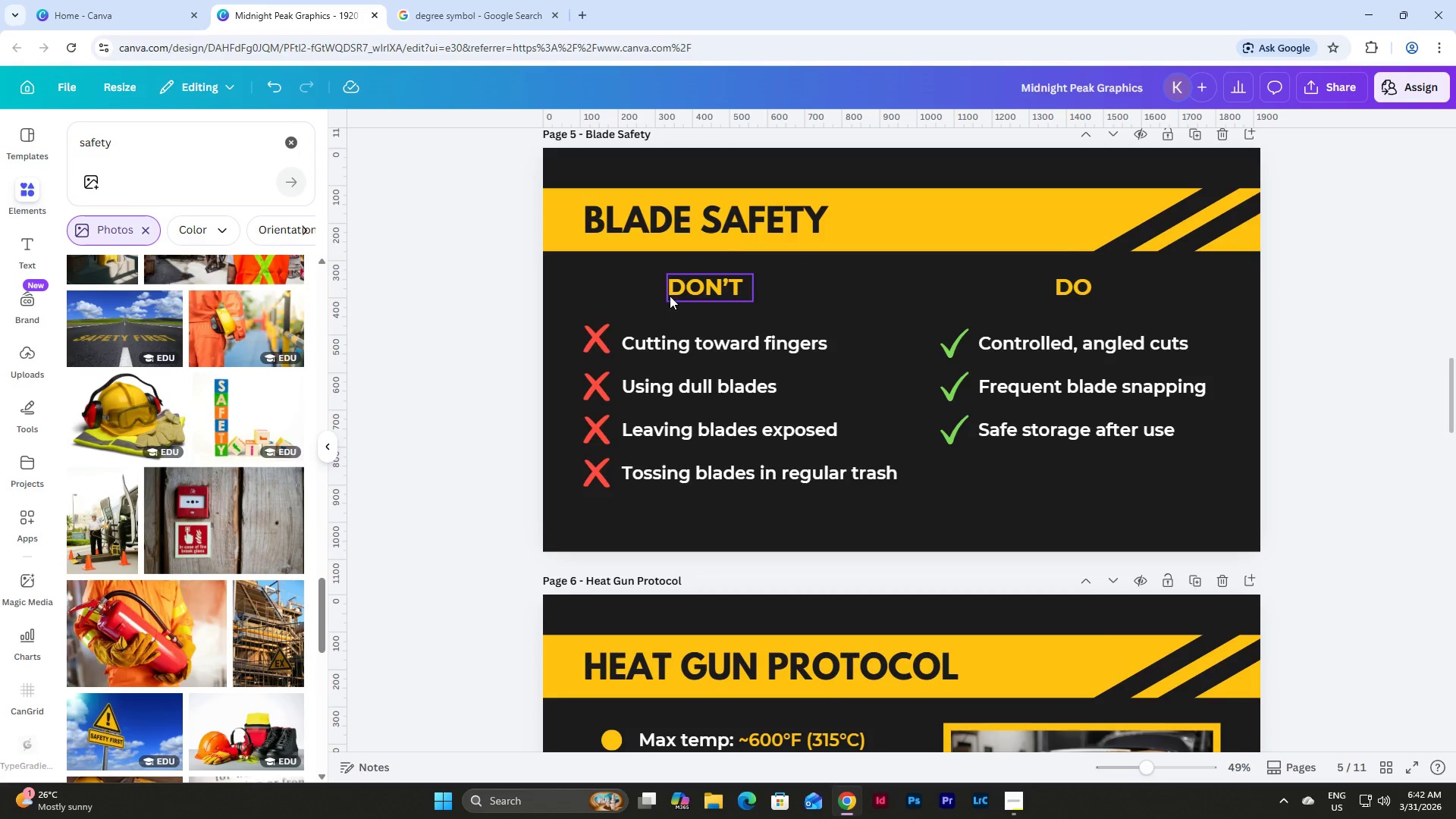 
scroll: coordinate [670, 295], scroll_direction: down, amount: 6.0
 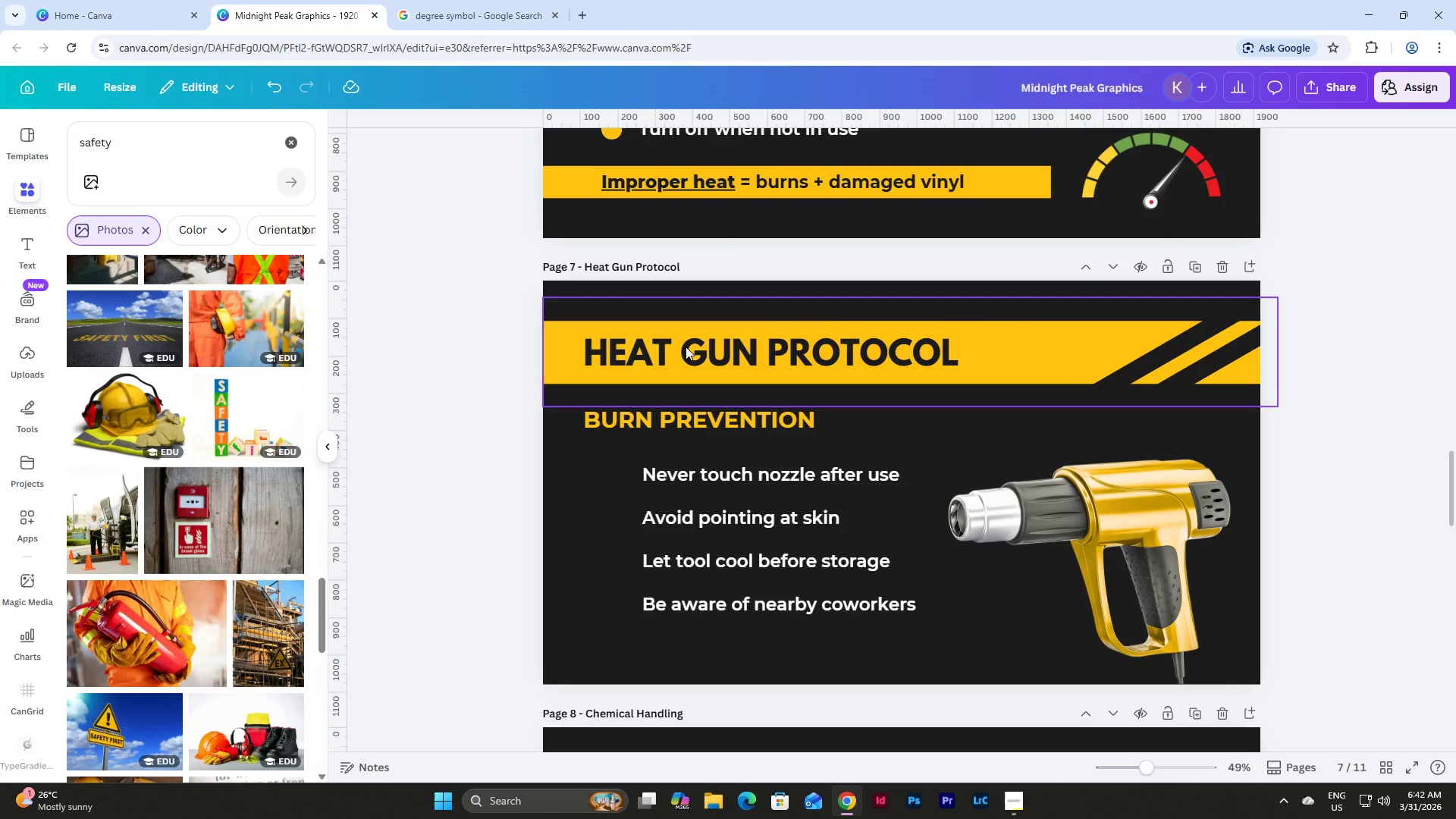 
scroll: coordinate [691, 333], scroll_direction: up, amount: 3.0
 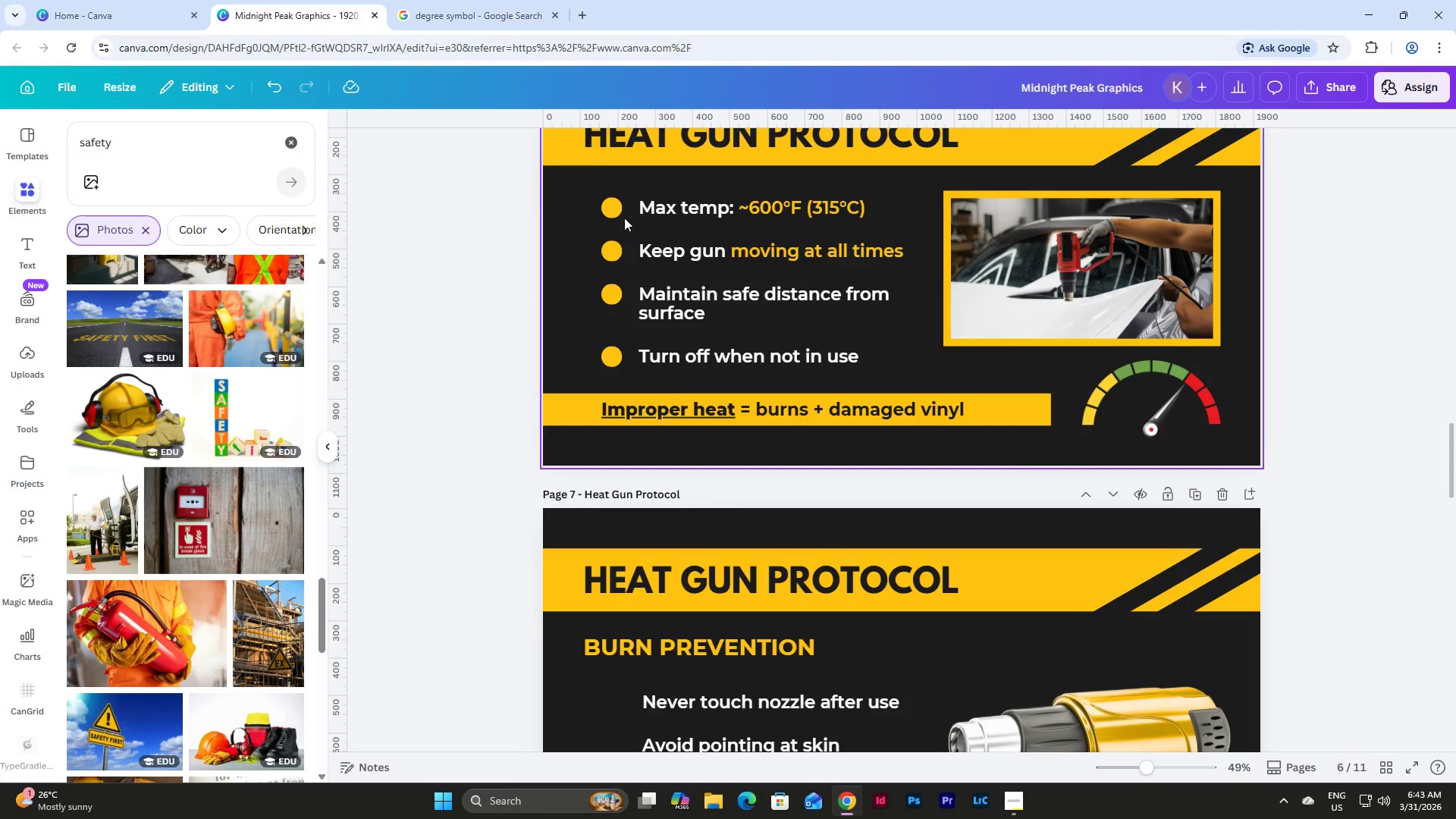 
left_click([610, 203])
 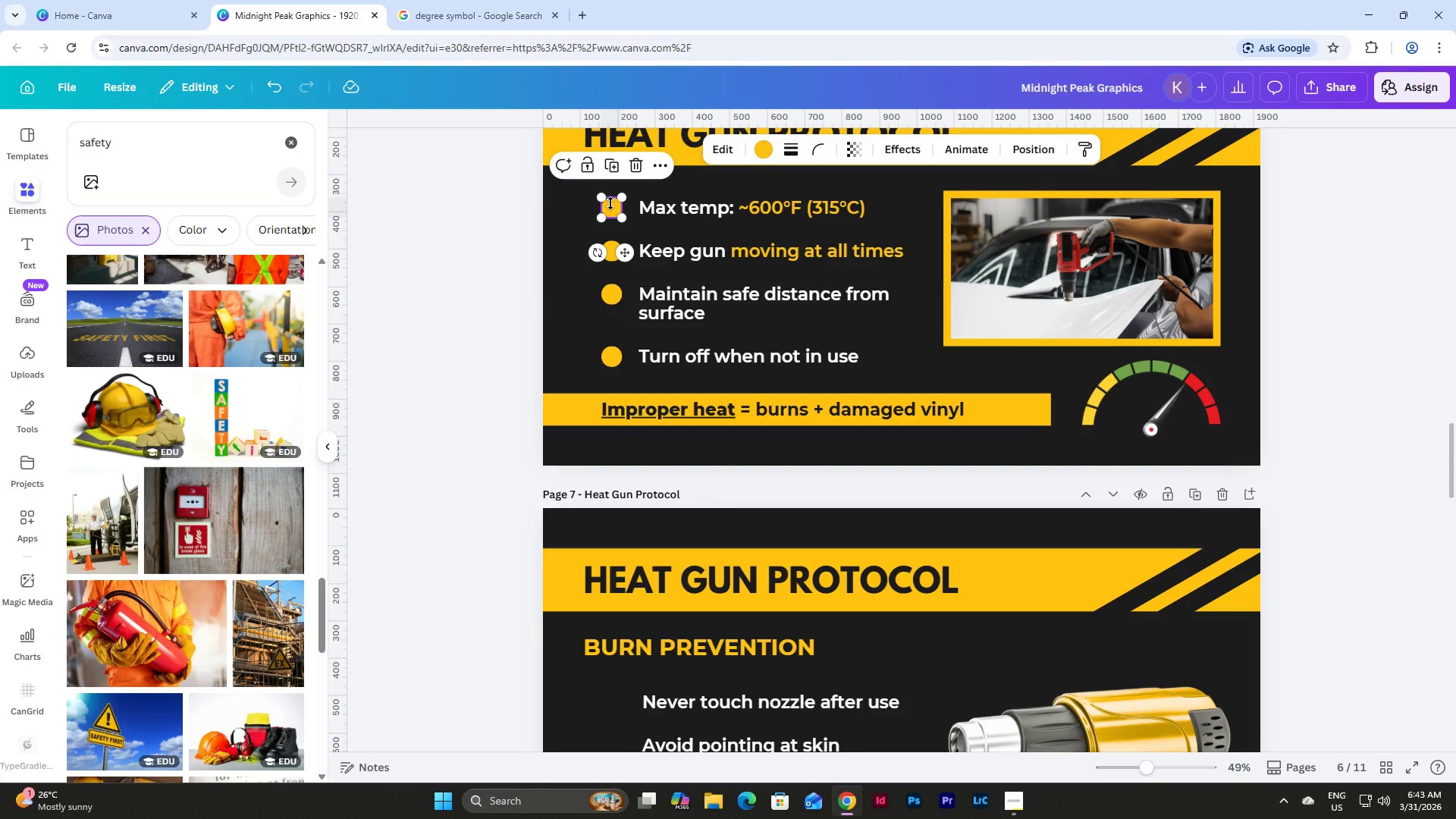 
key(Control+C)
 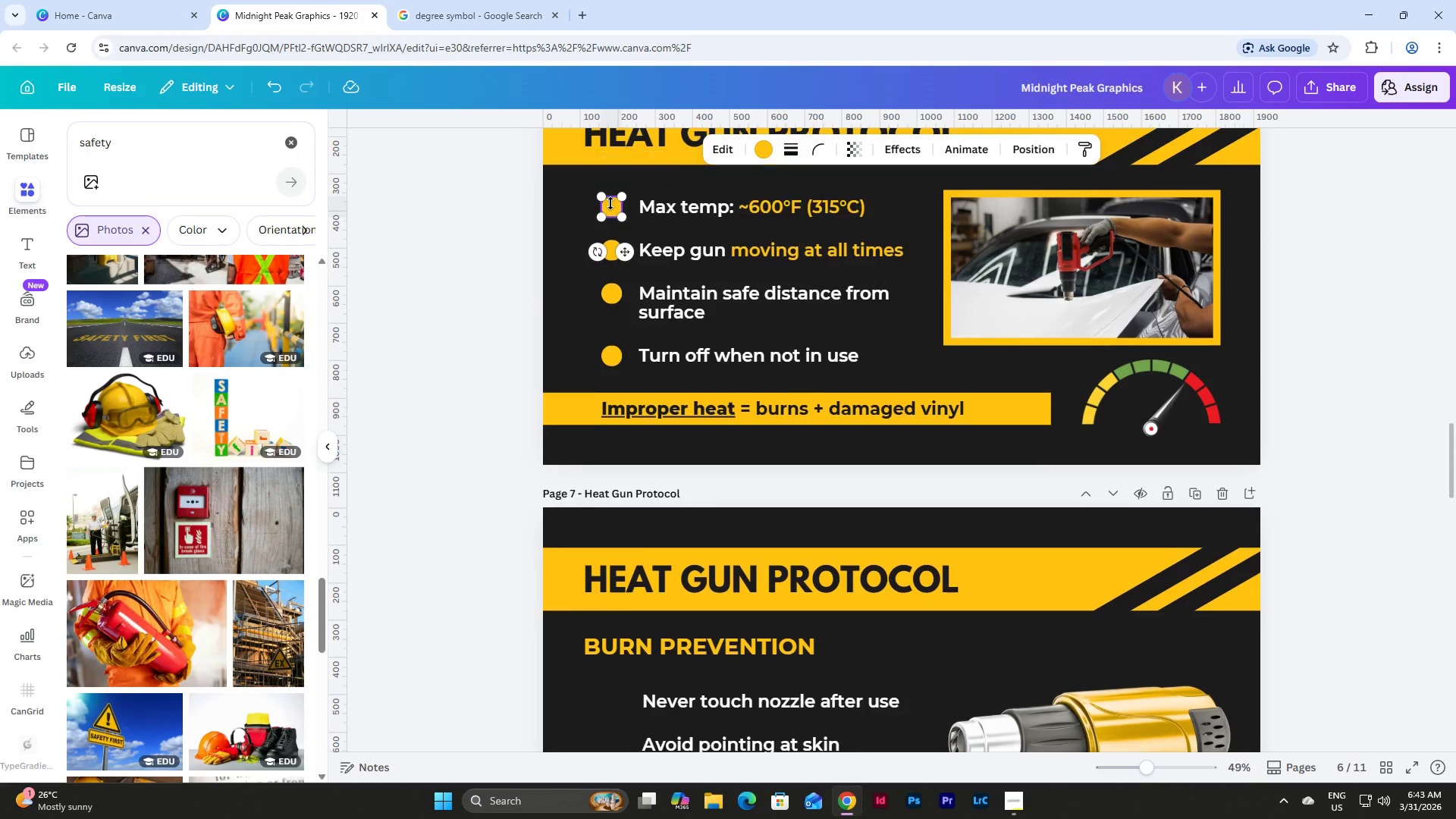 
scroll: coordinate [610, 203], scroll_direction: down, amount: 4.0
 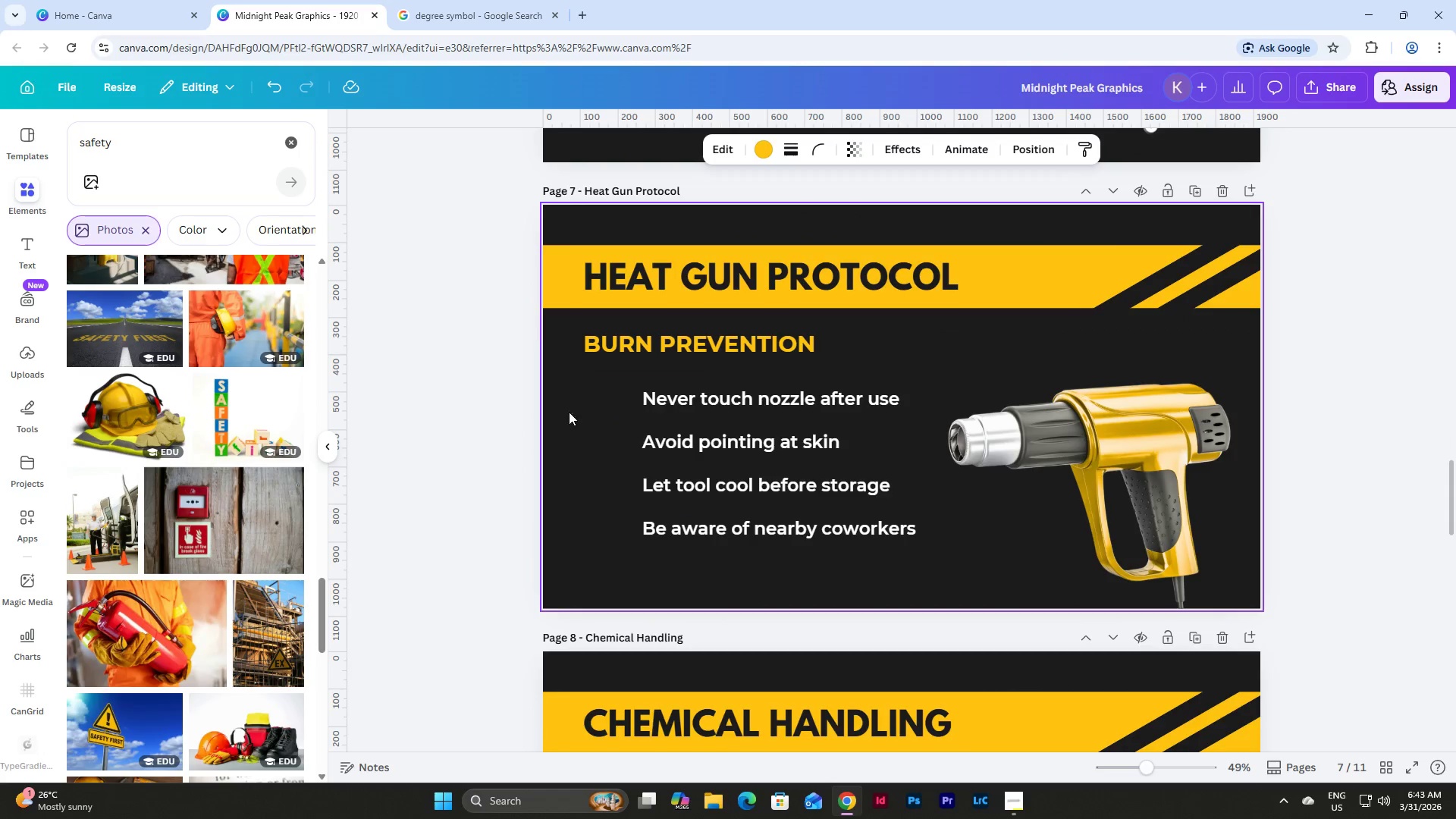 
left_click([591, 406])
 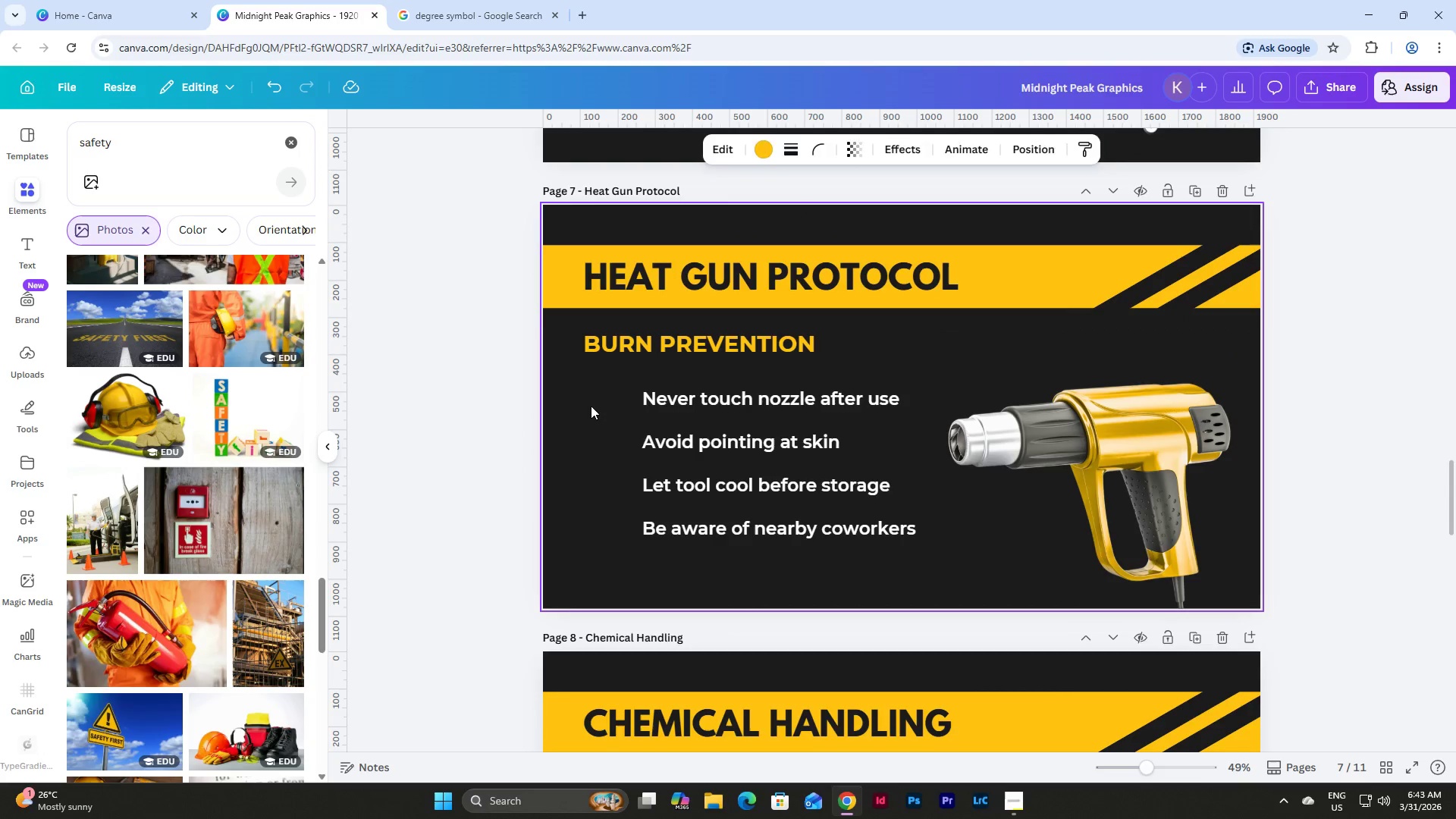 
key(Control+V)
 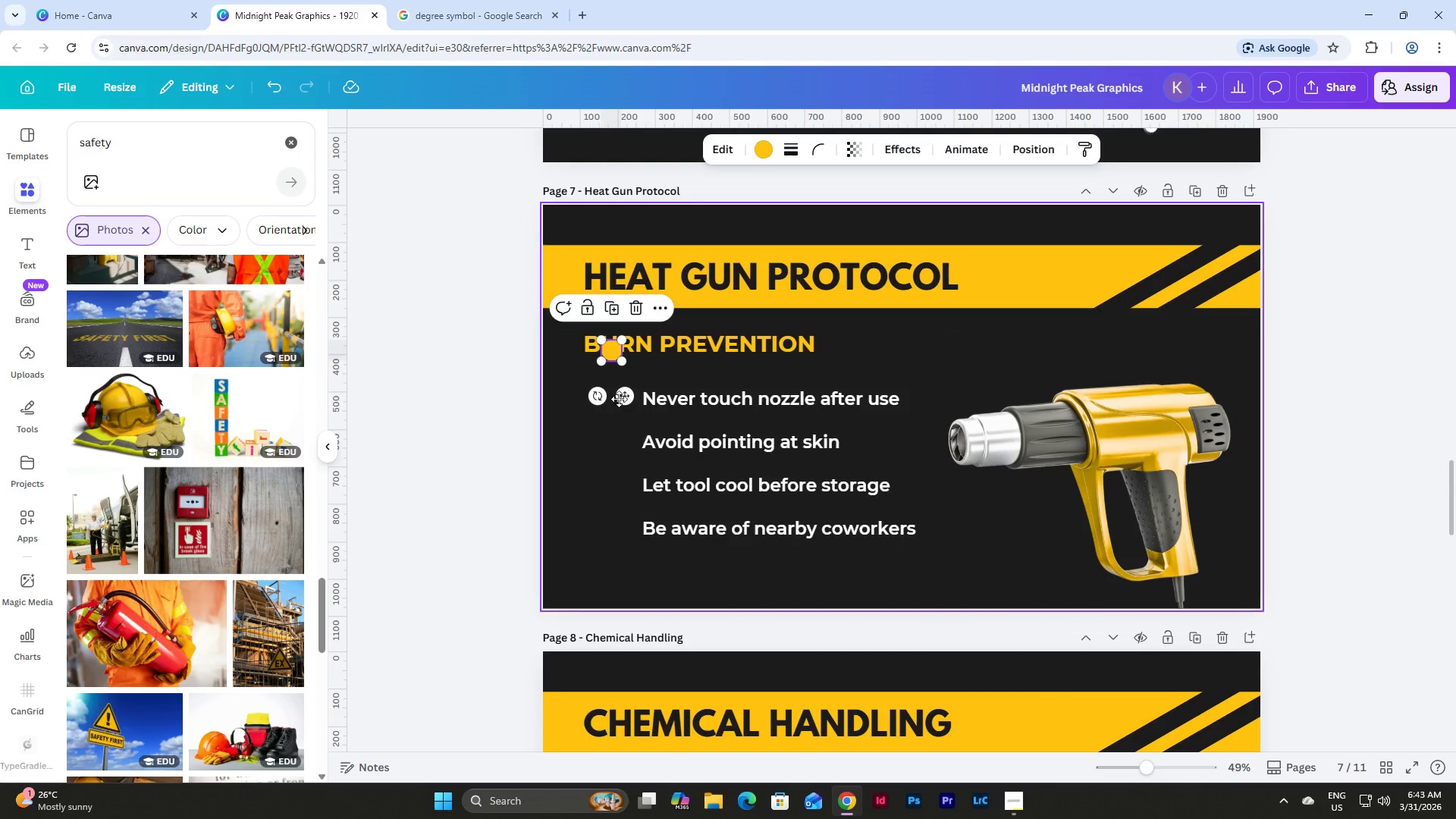 
left_click_drag(start_coordinate=[623, 397], to_coordinate=[630, 446])
 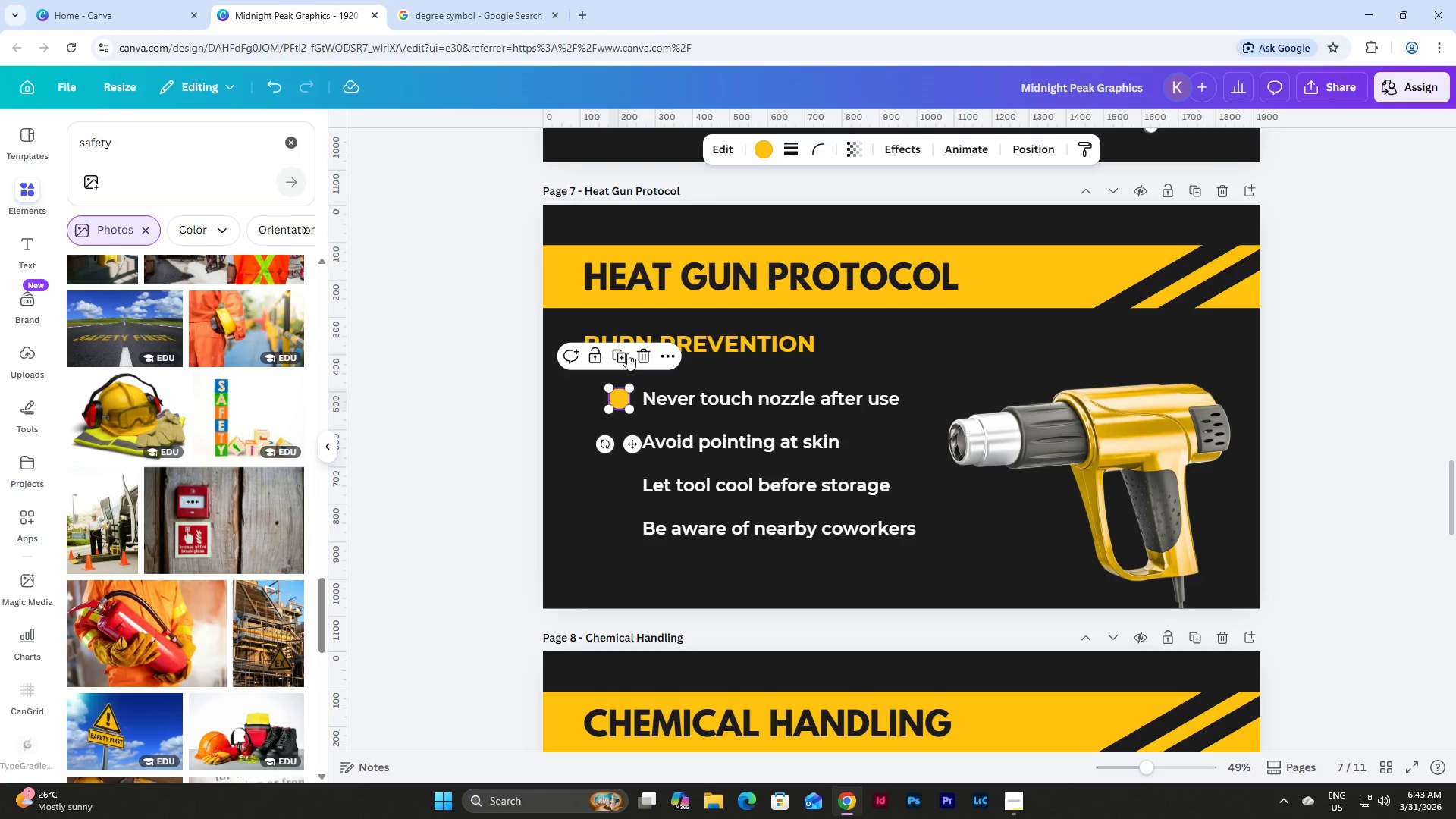 
left_click([620, 353])
 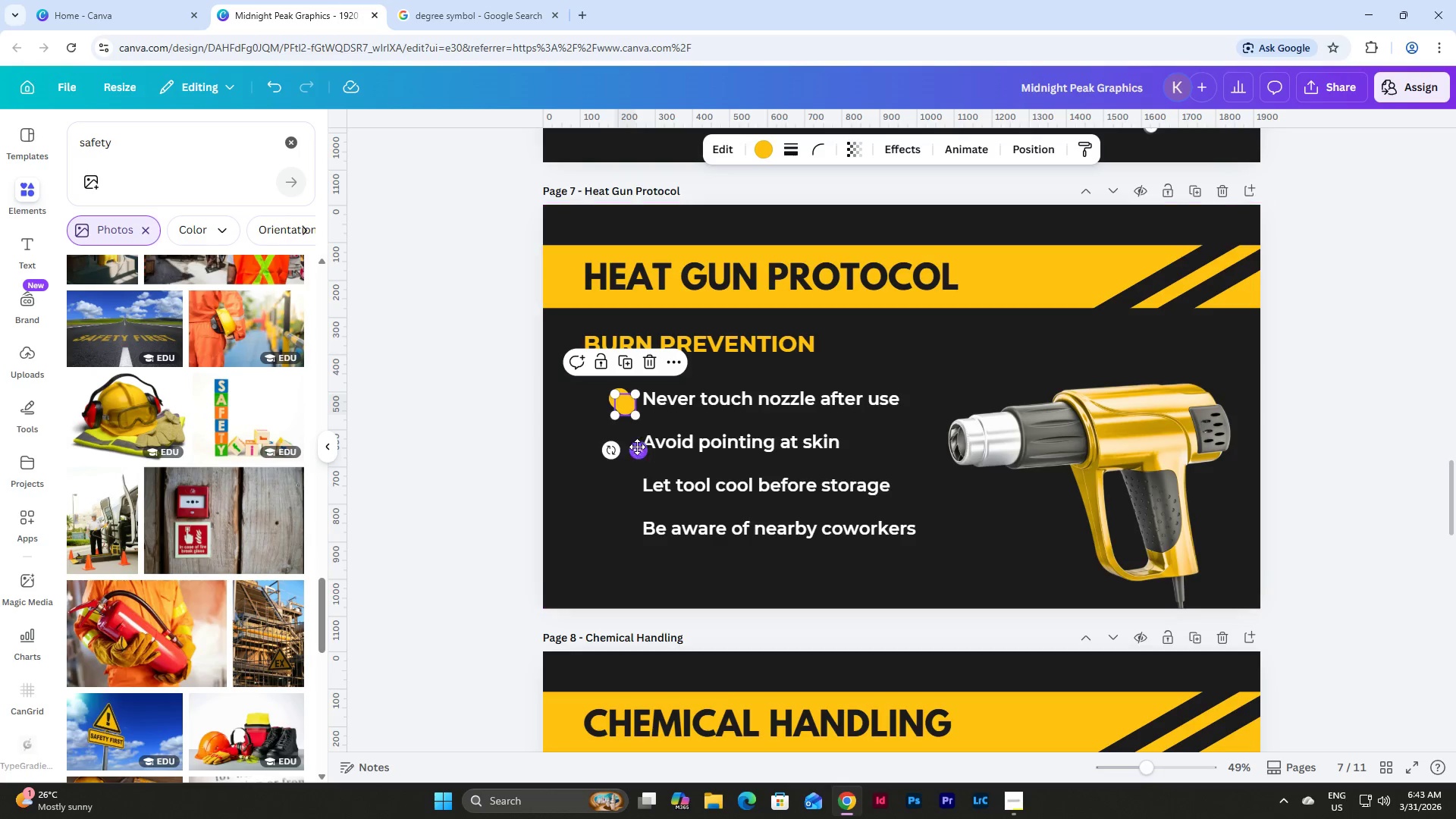 
left_click_drag(start_coordinate=[637, 452], to_coordinate=[631, 492])
 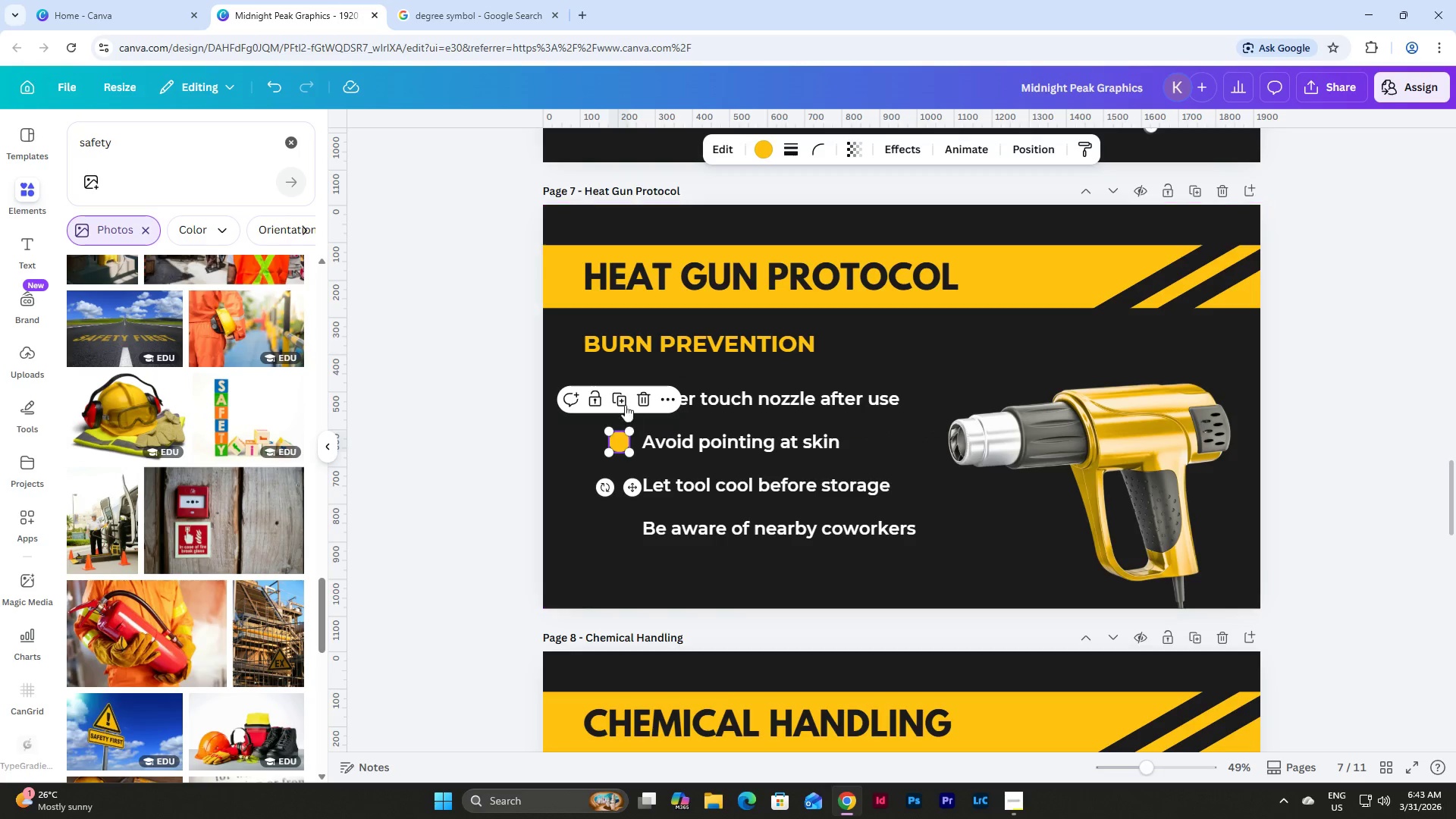 
left_click([622, 400])
 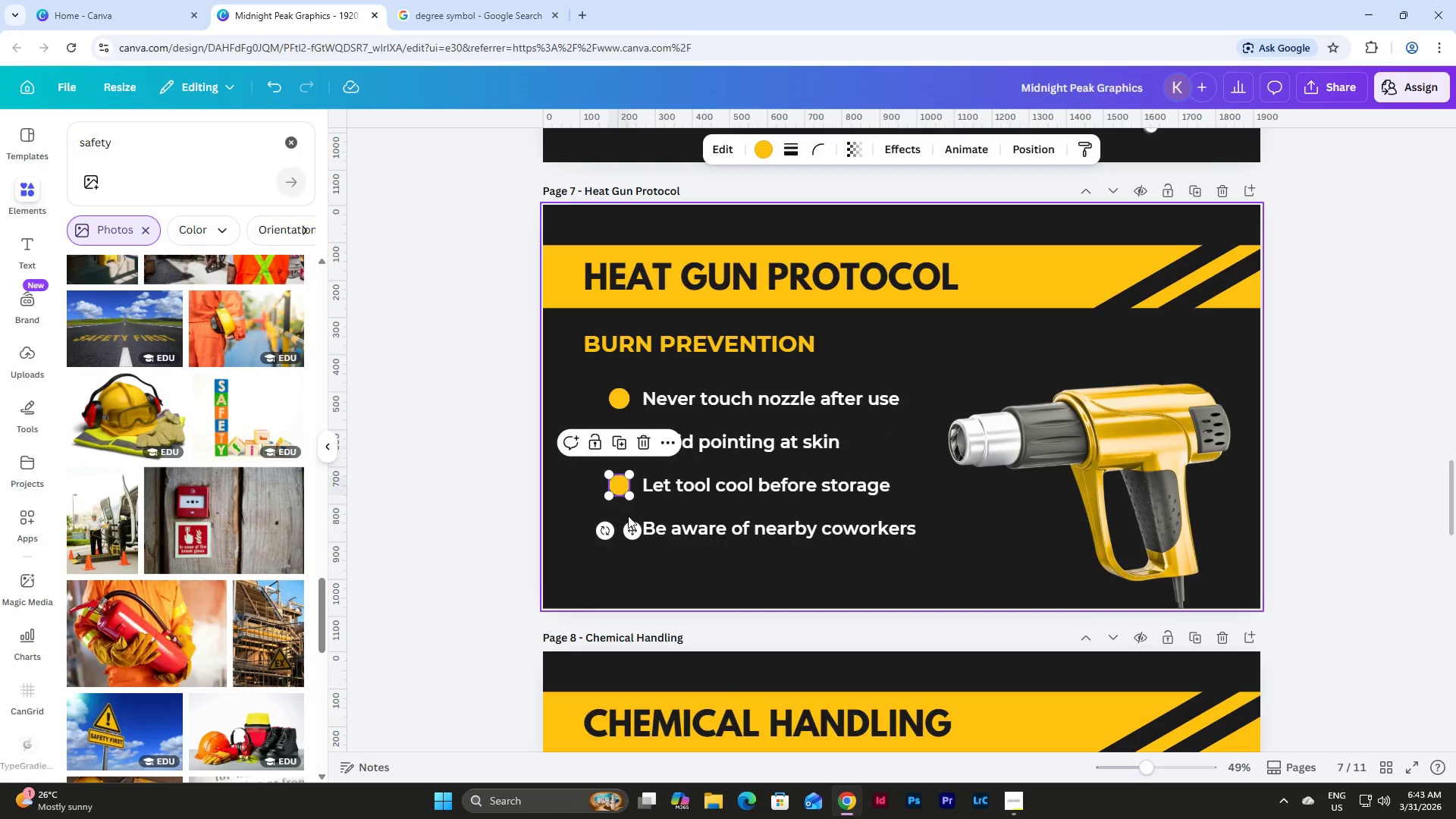 
left_click_drag(start_coordinate=[629, 530], to_coordinate=[632, 530])
 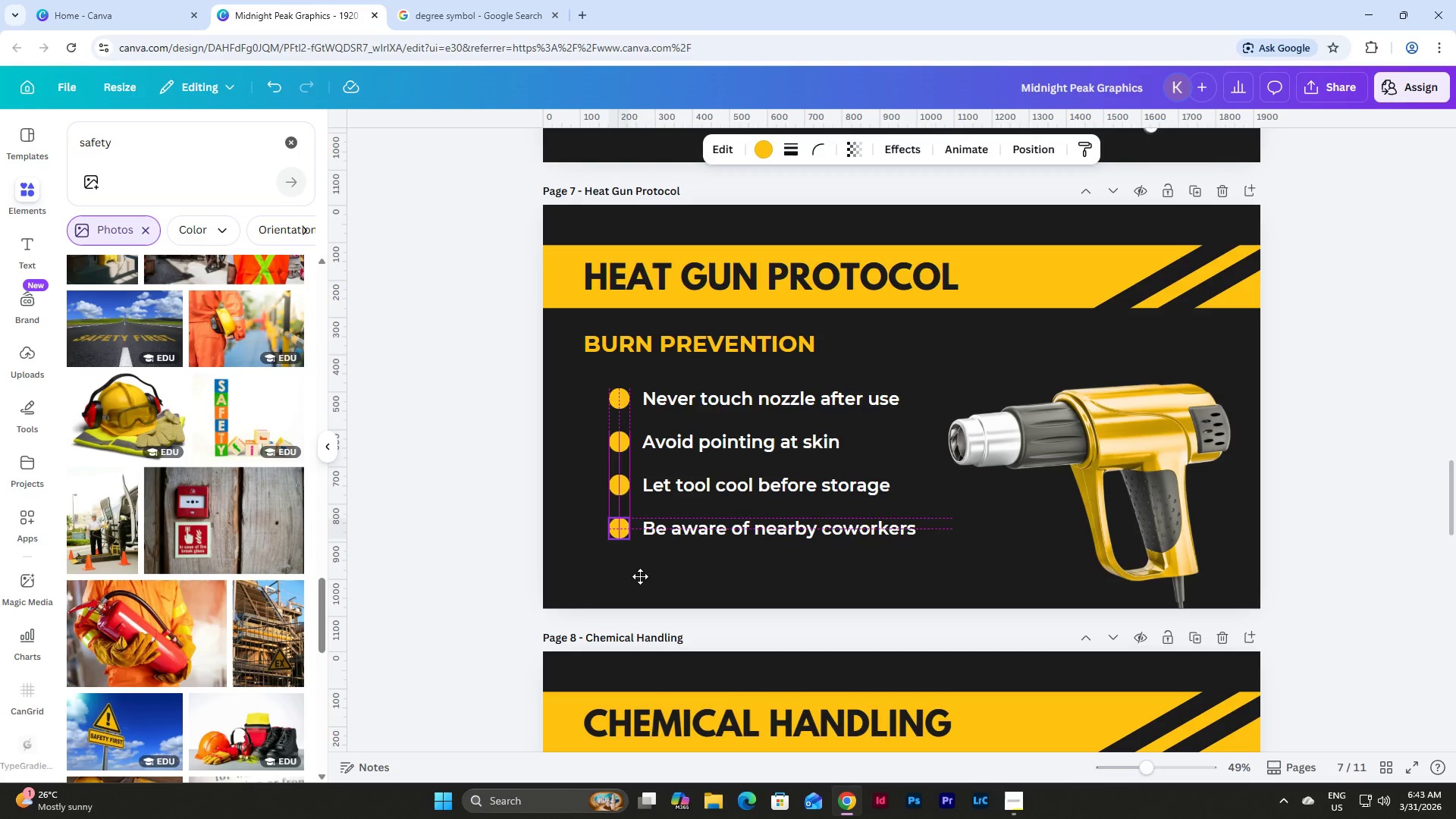 
left_click([493, 439])
 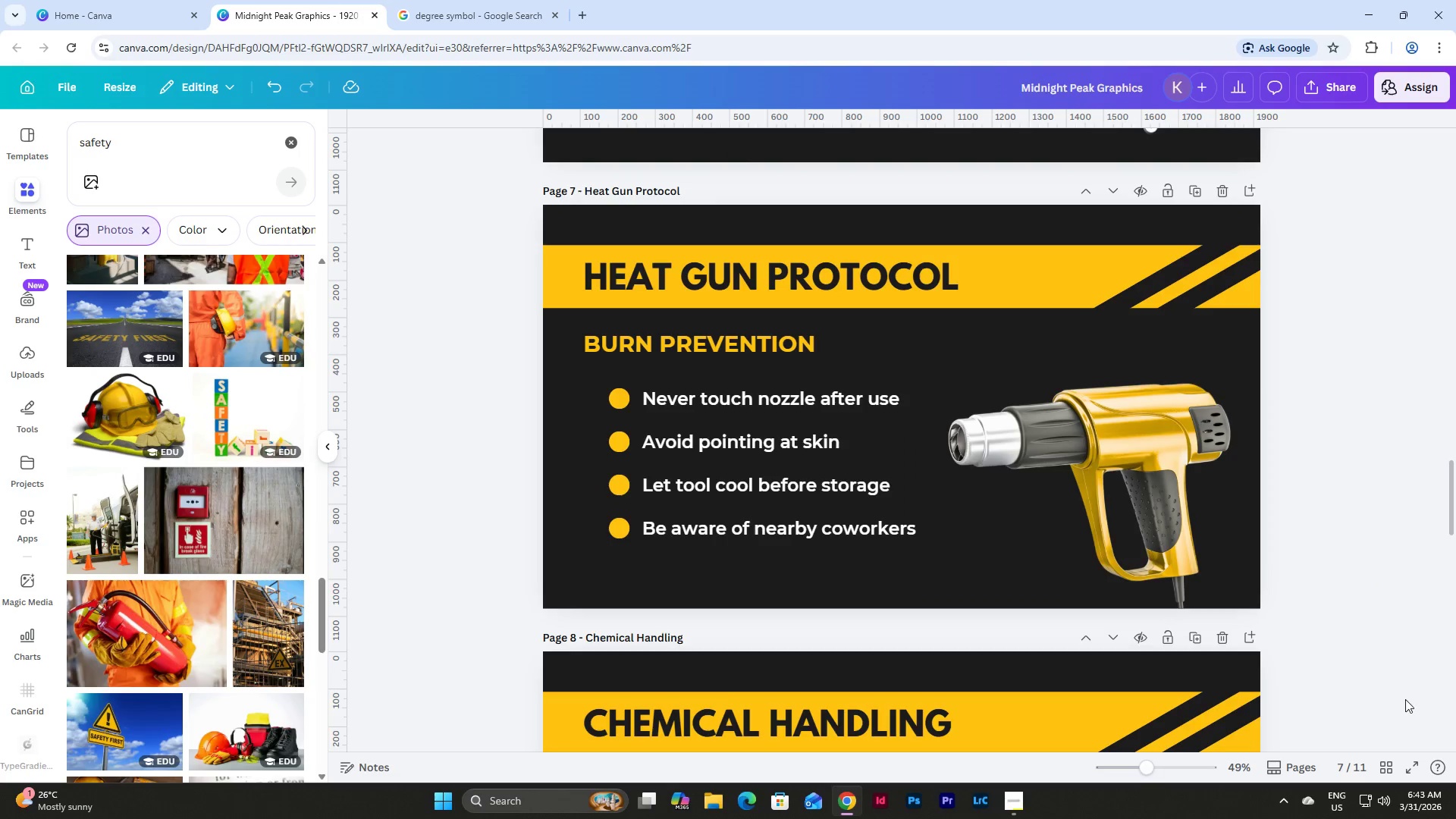 
left_click([1382, 767])
 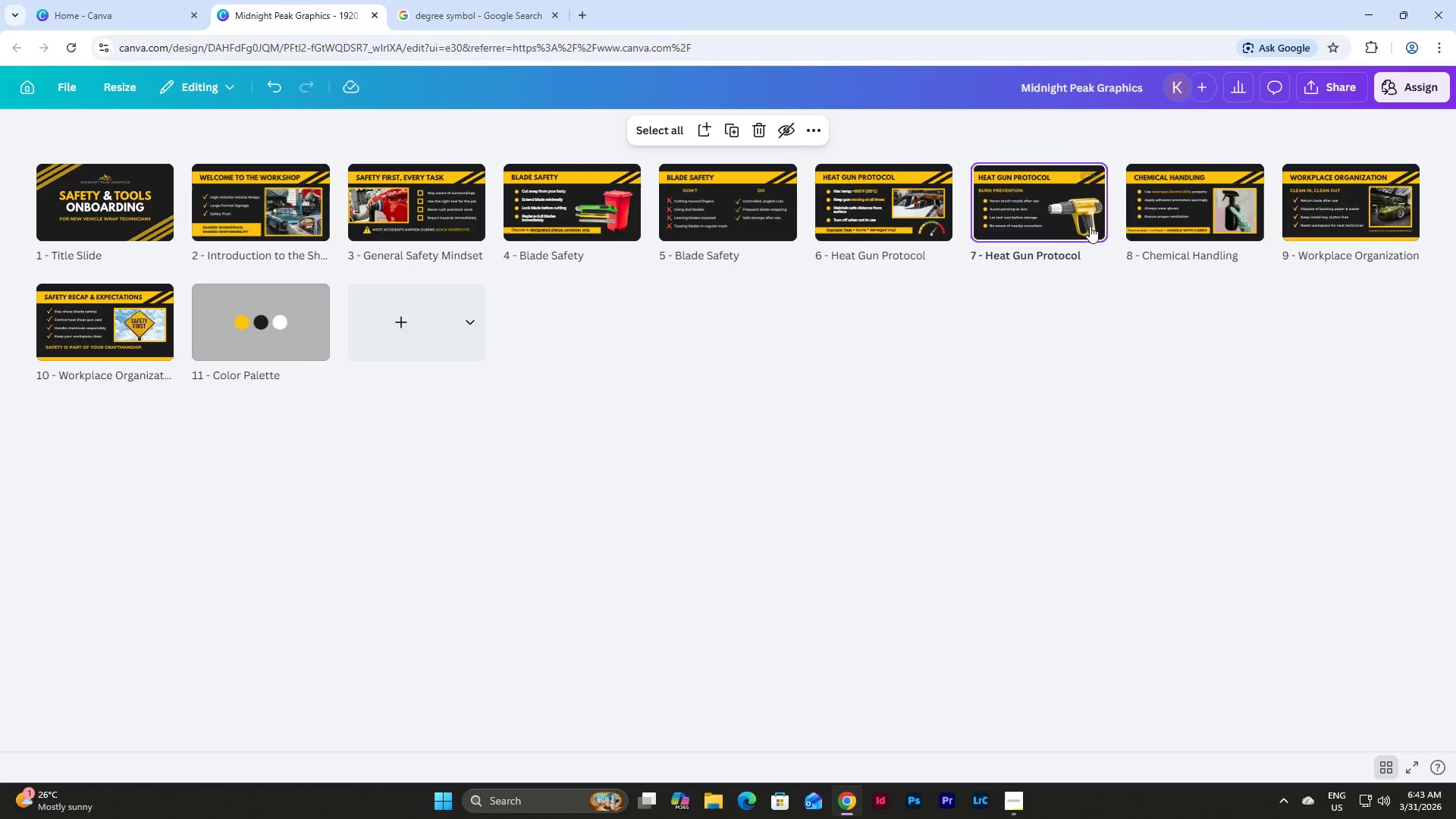 
double_click([1062, 206])
 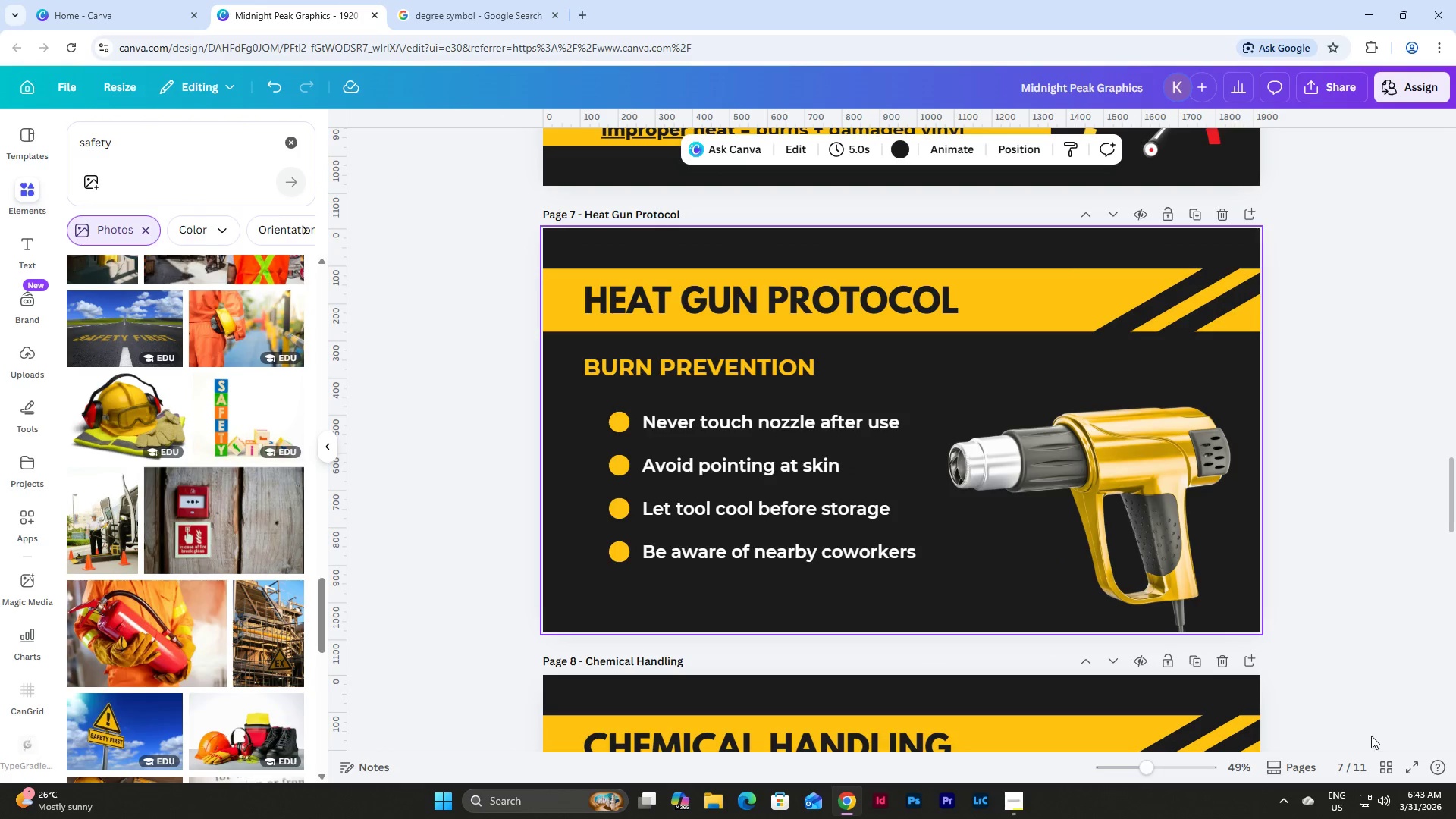 
left_click([1418, 769])
 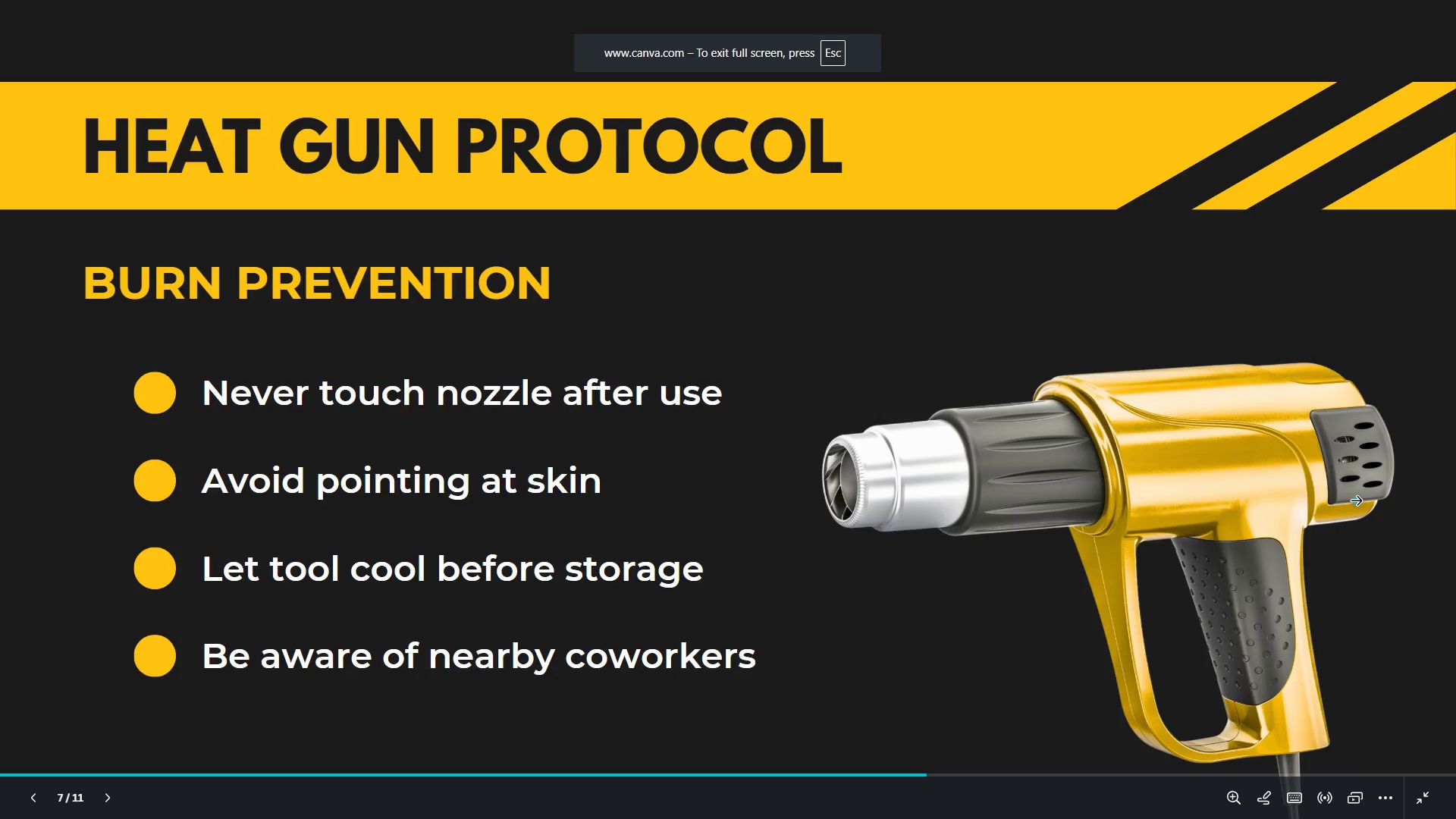 
key(ArrowRight)
 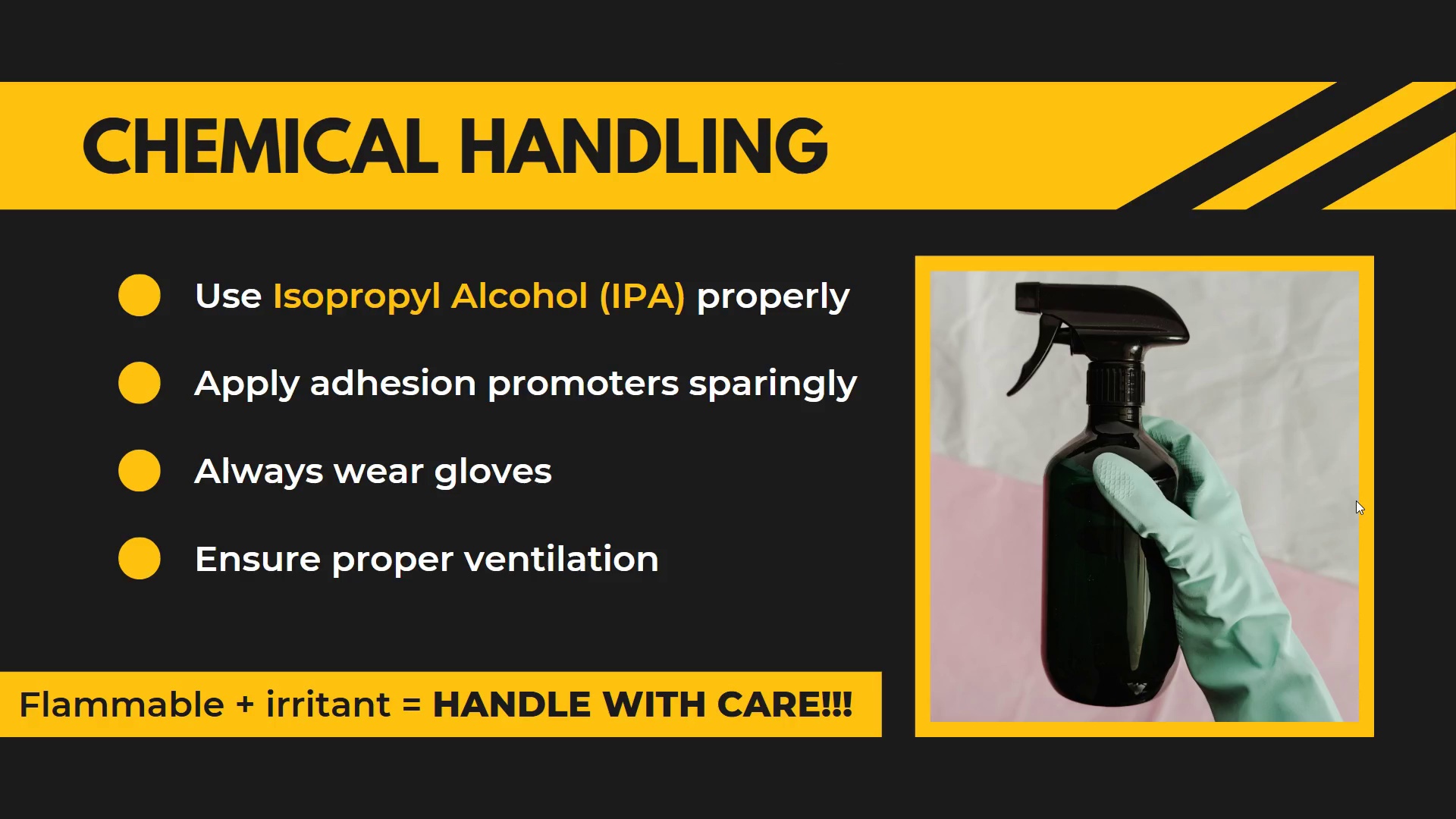 
wait(11.22)
 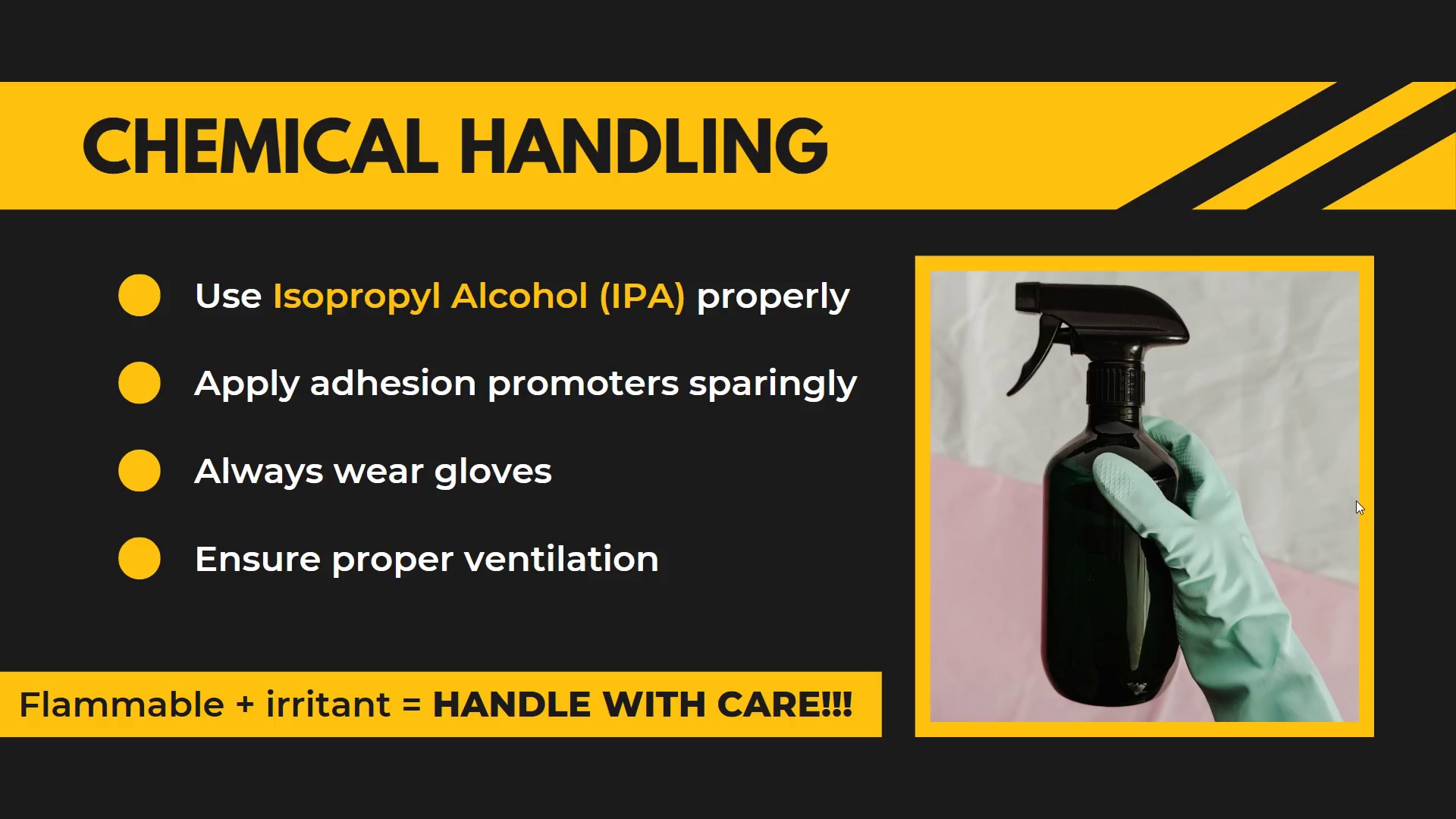 
key(Escape)